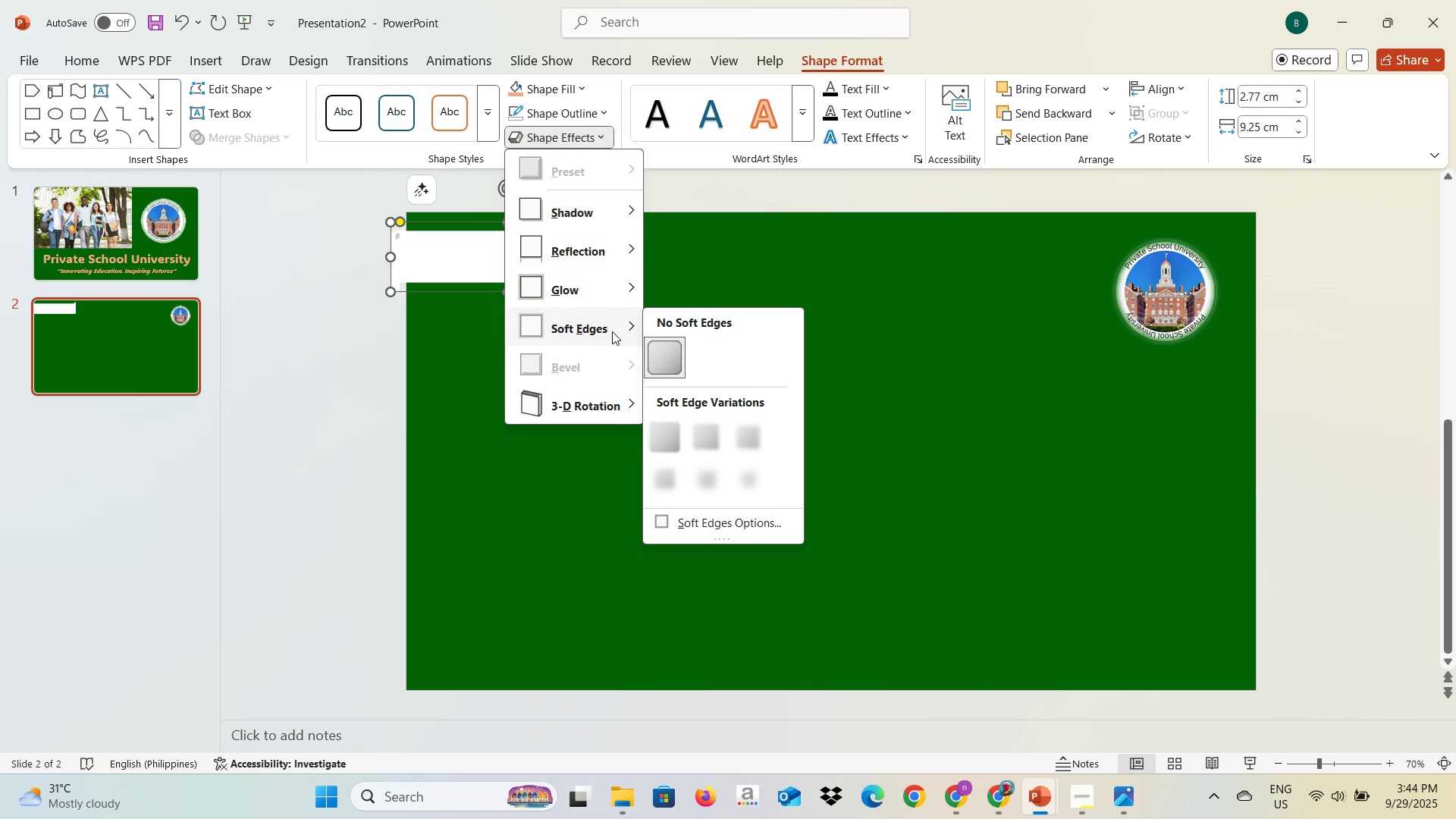 
left_click([677, 349])
 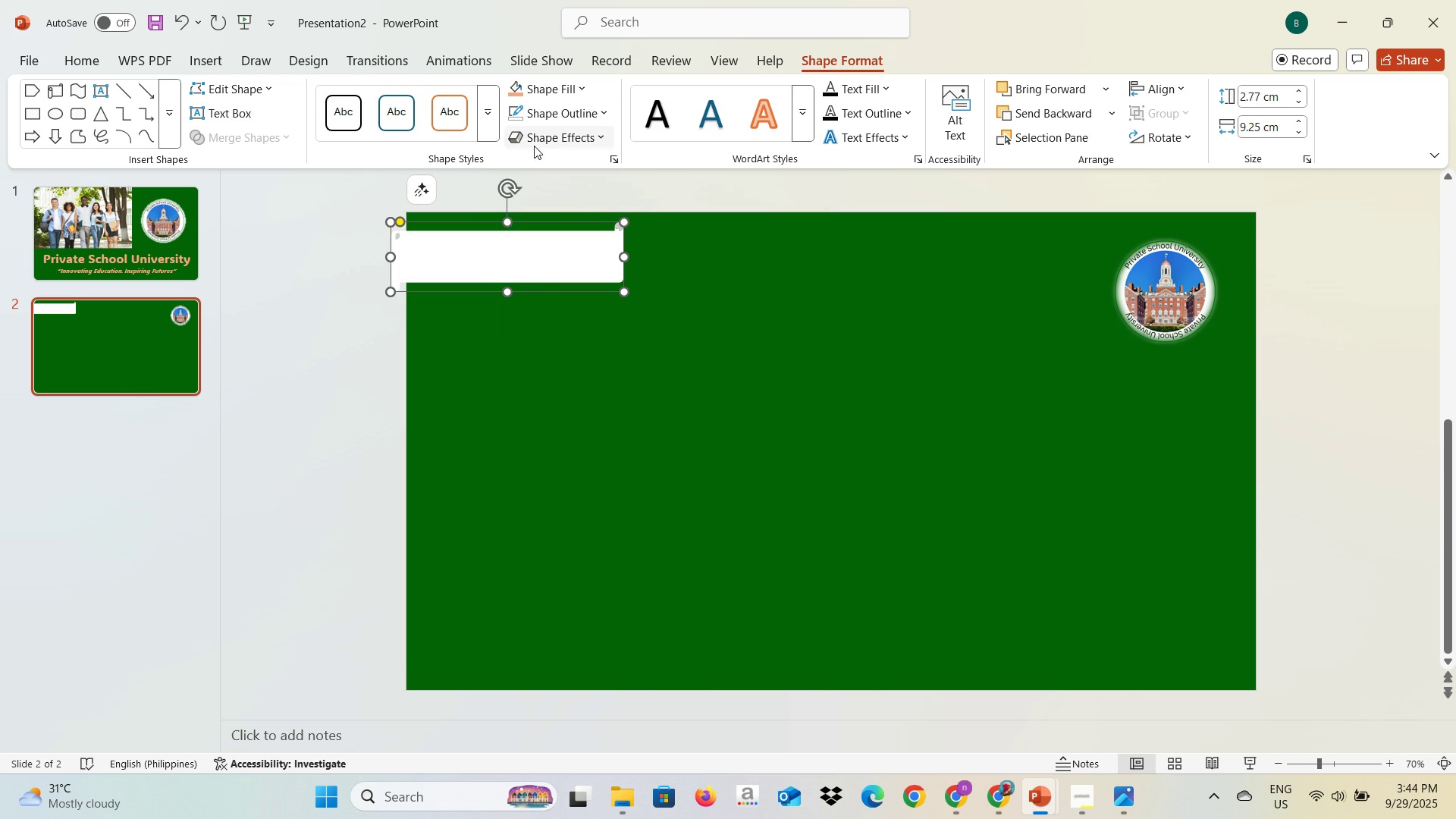 
left_click([536, 143])
 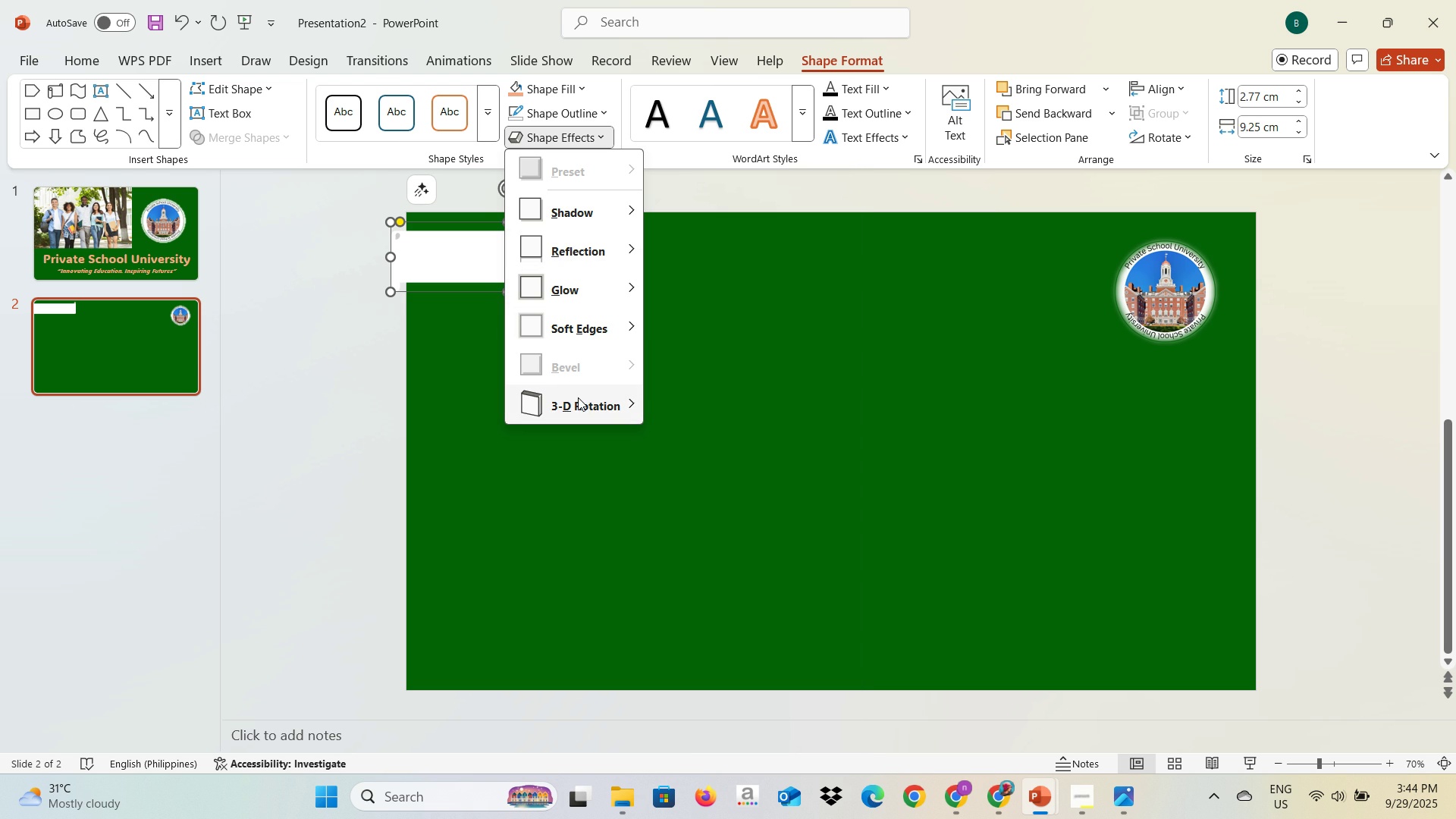 
left_click([578, 397])
 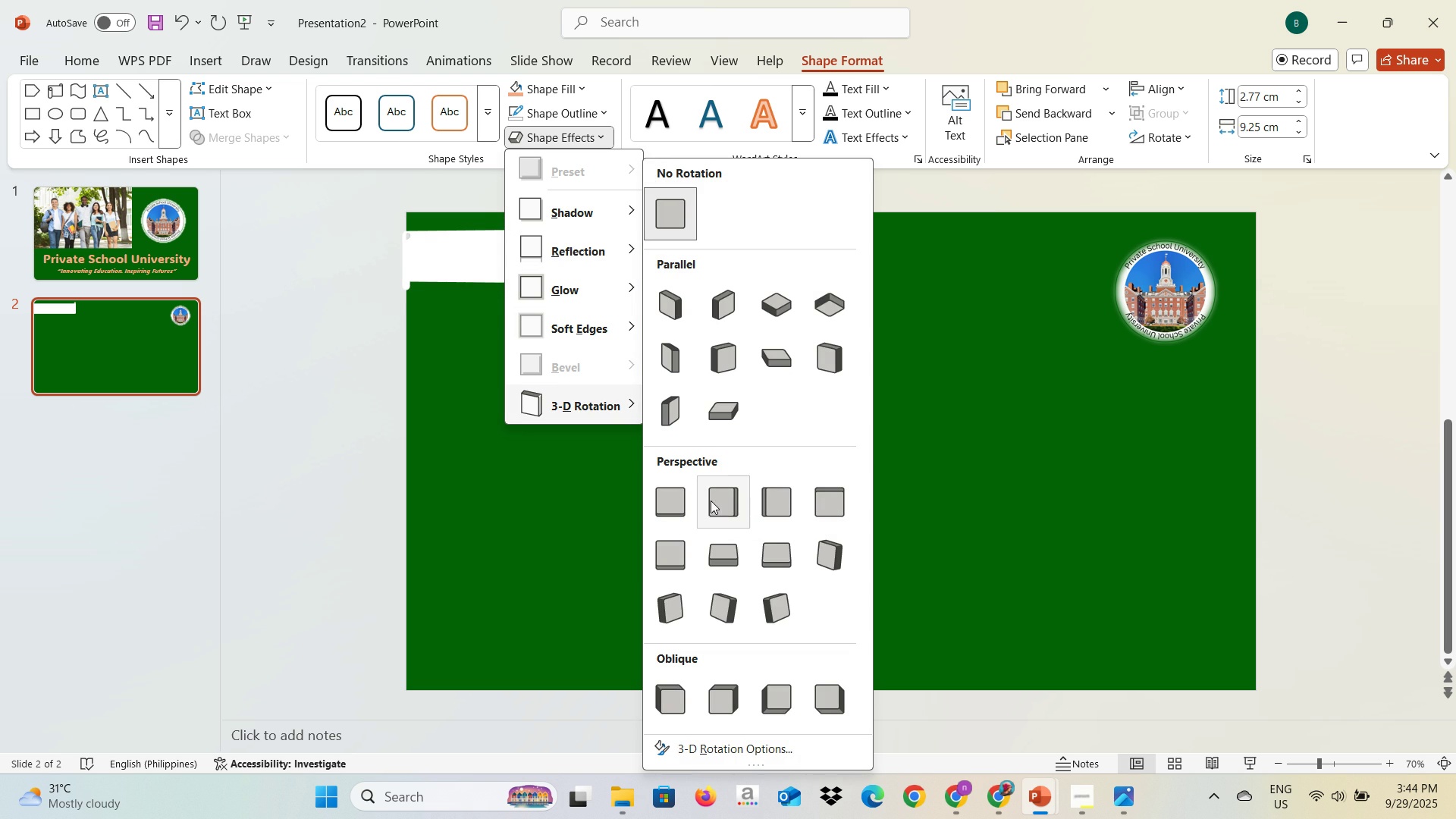 
left_click([678, 502])
 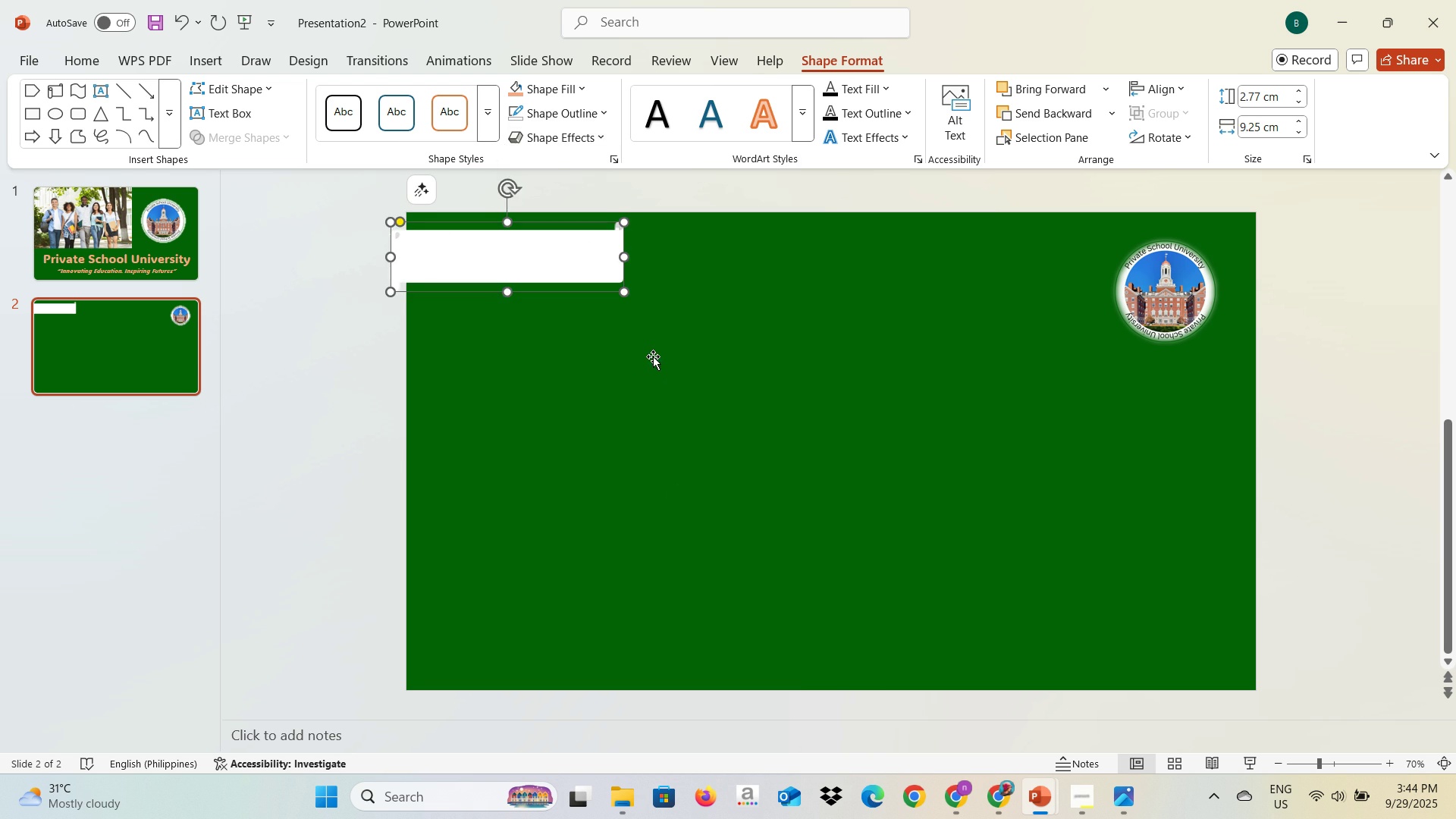 
left_click([653, 356])
 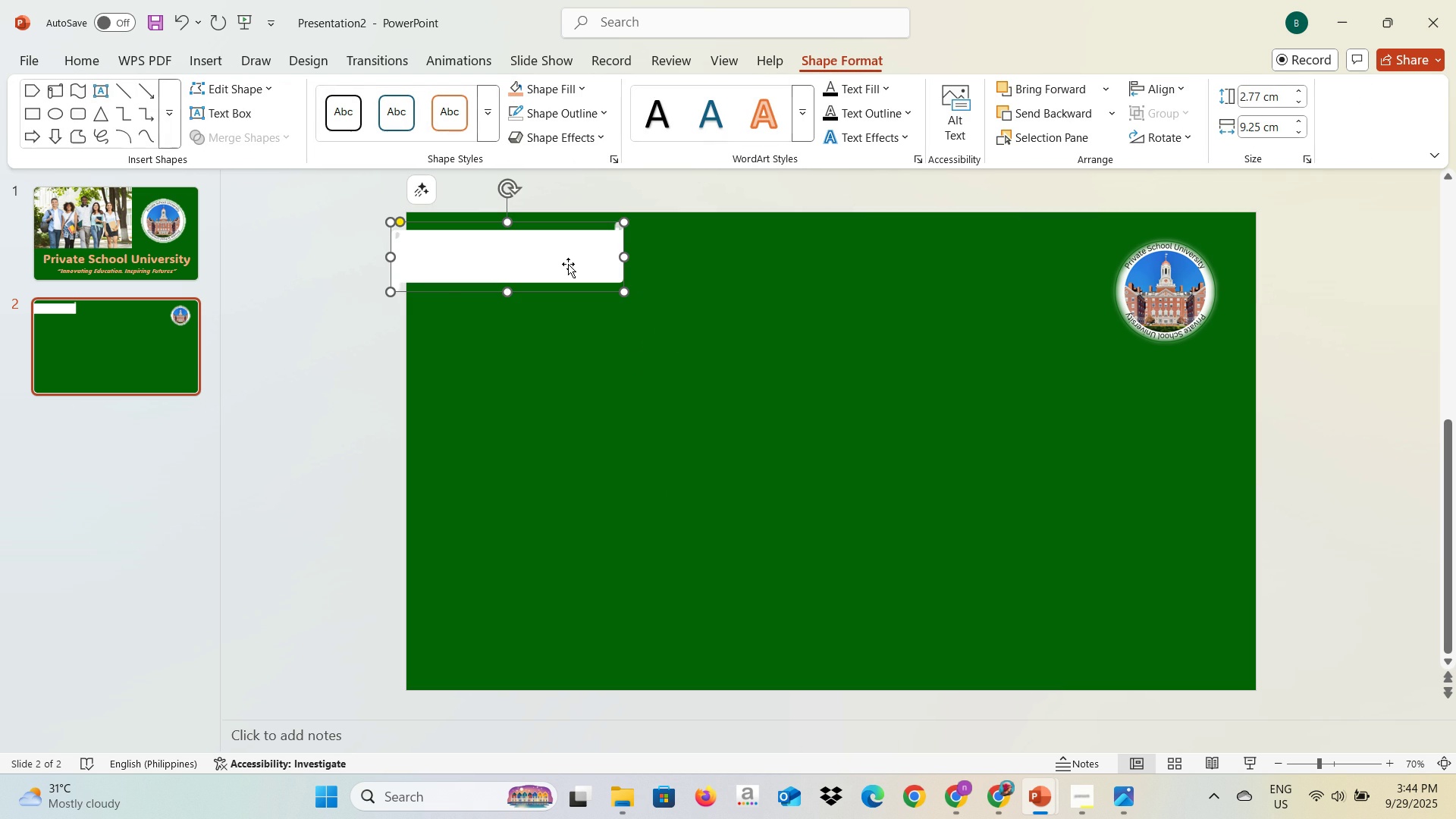 
double_click([573, 264])
 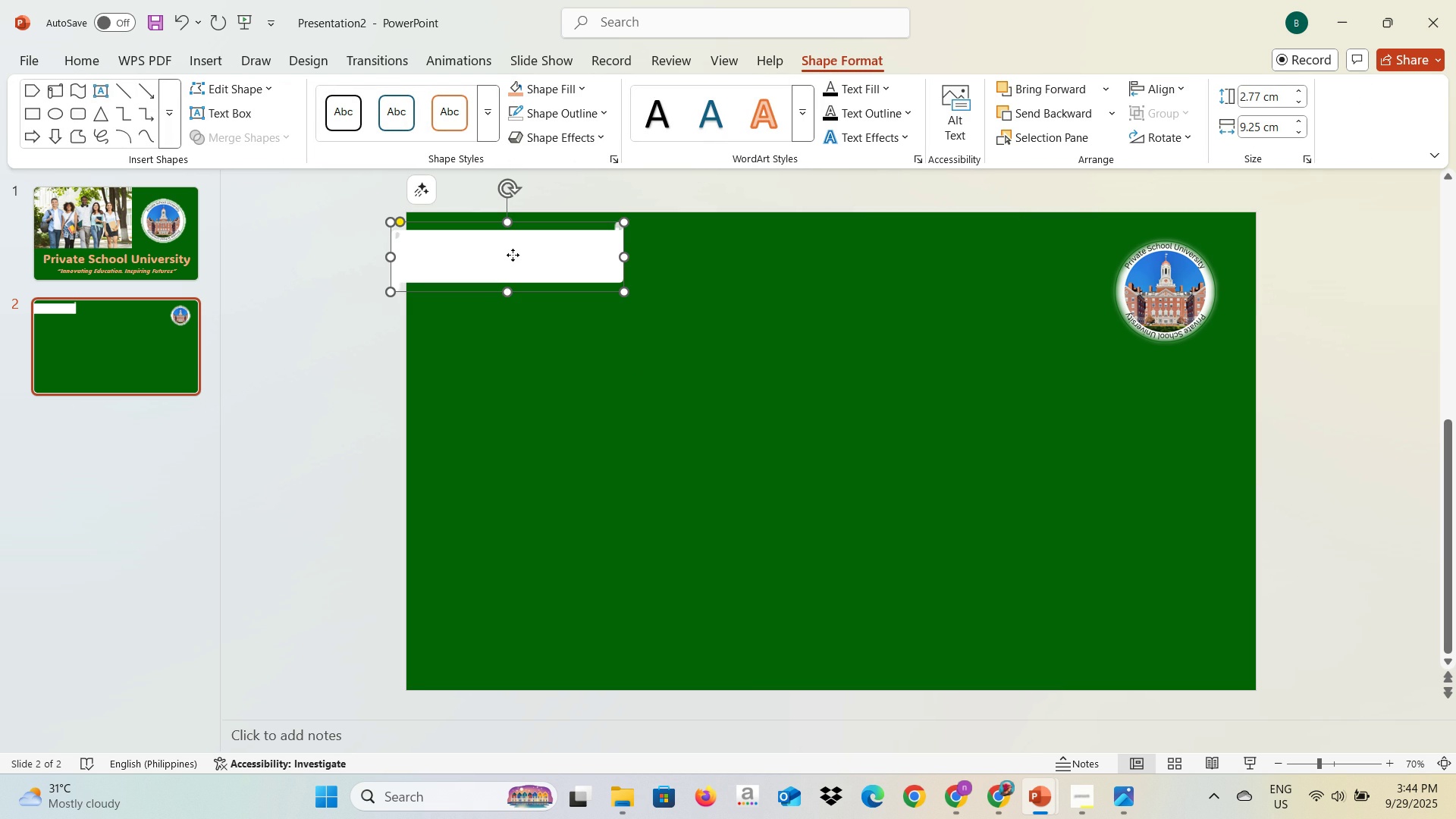 
double_click([513, 255])
 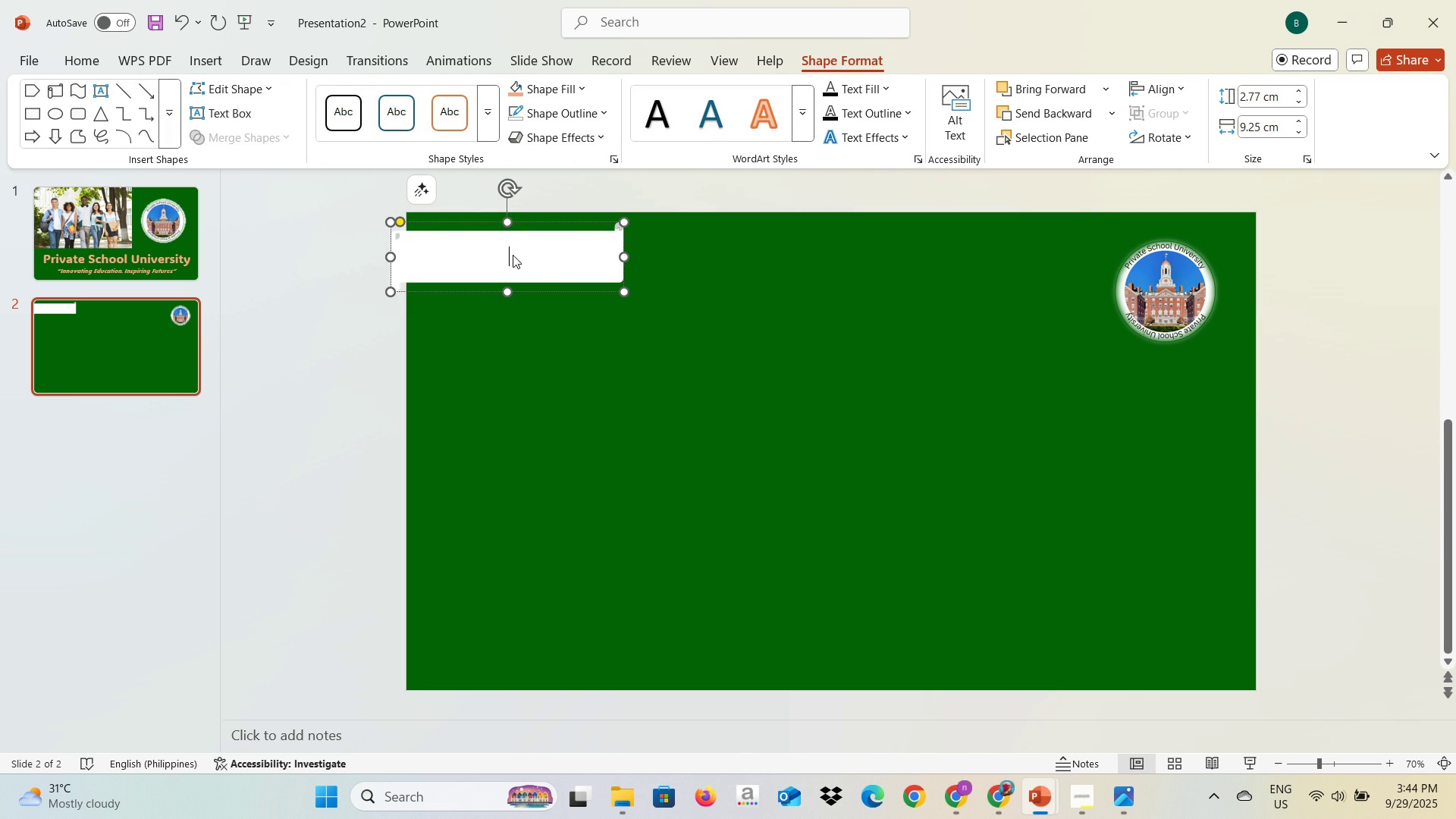 
key(Alt+AltLeft)
 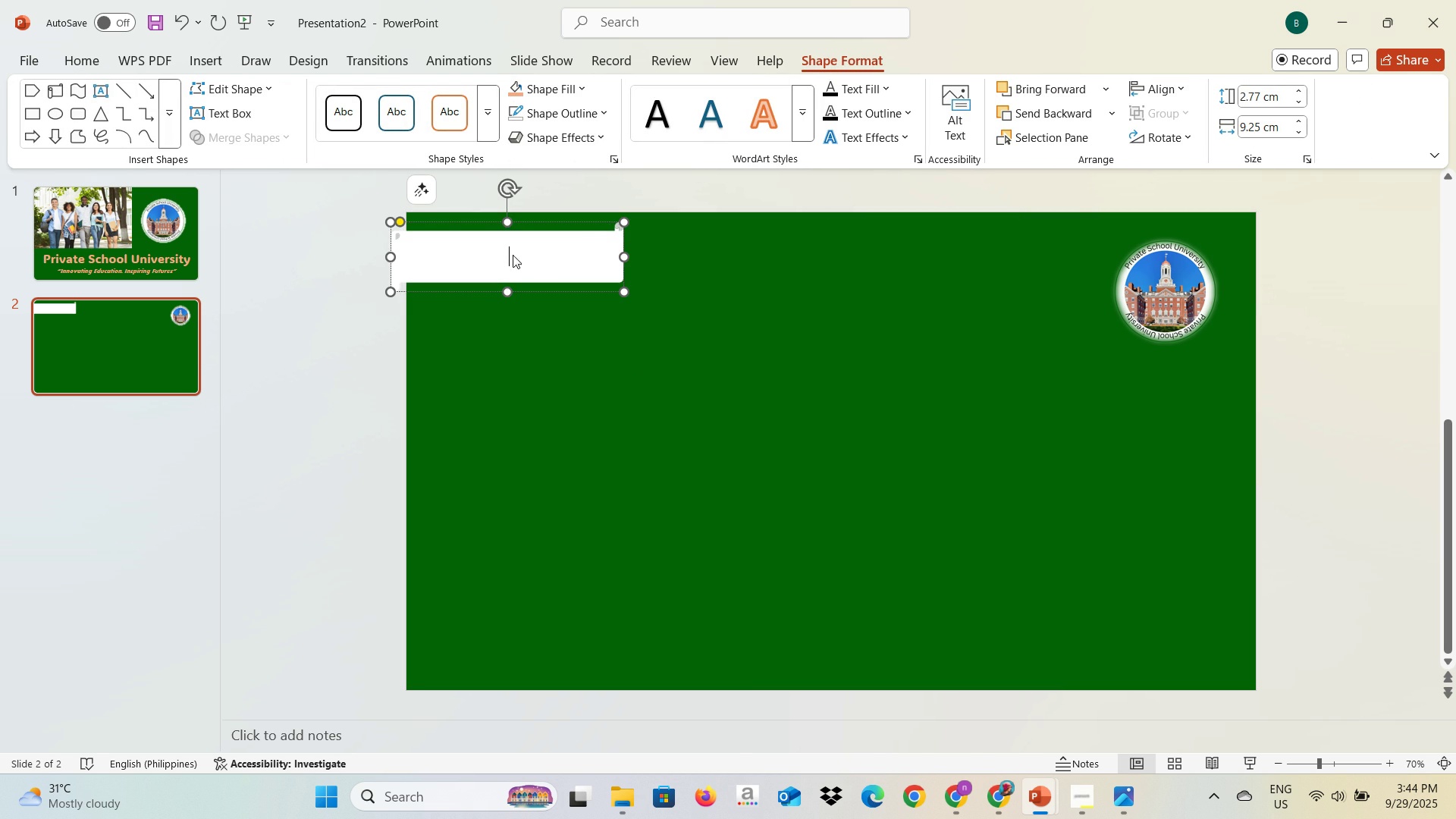 
key(Alt+Tab)
 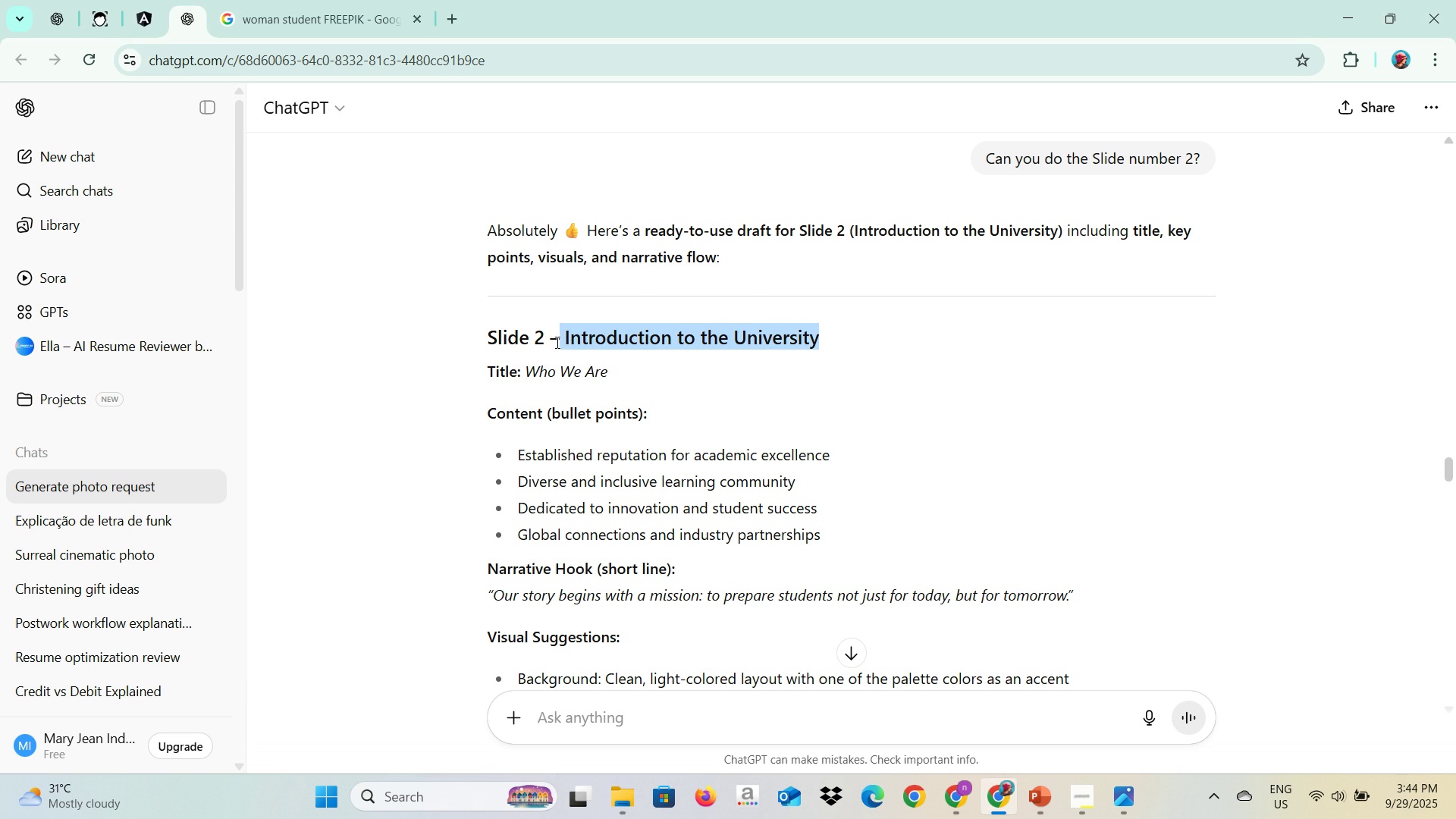 
key(Control+C)
 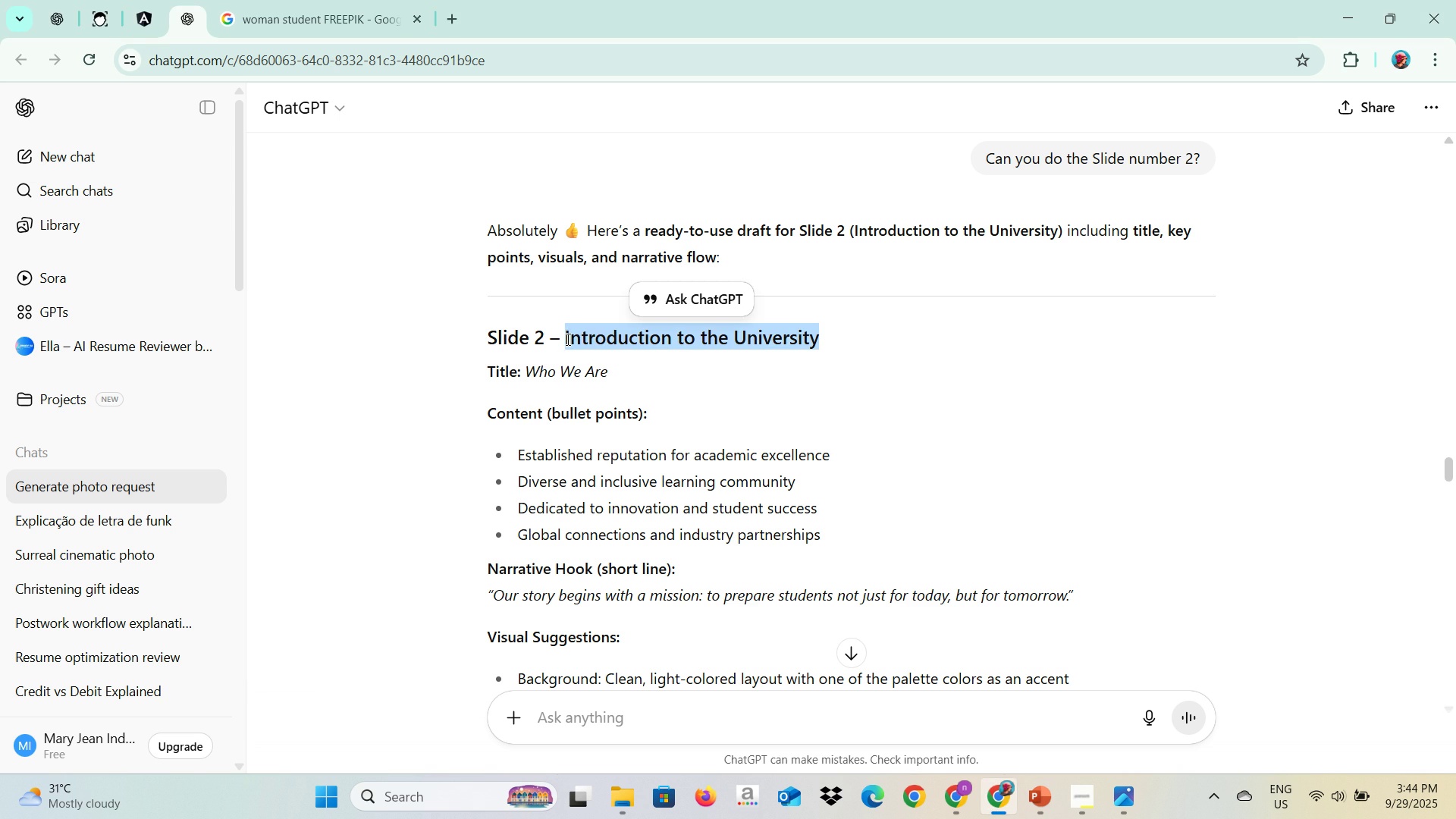 
key(Control+C)
 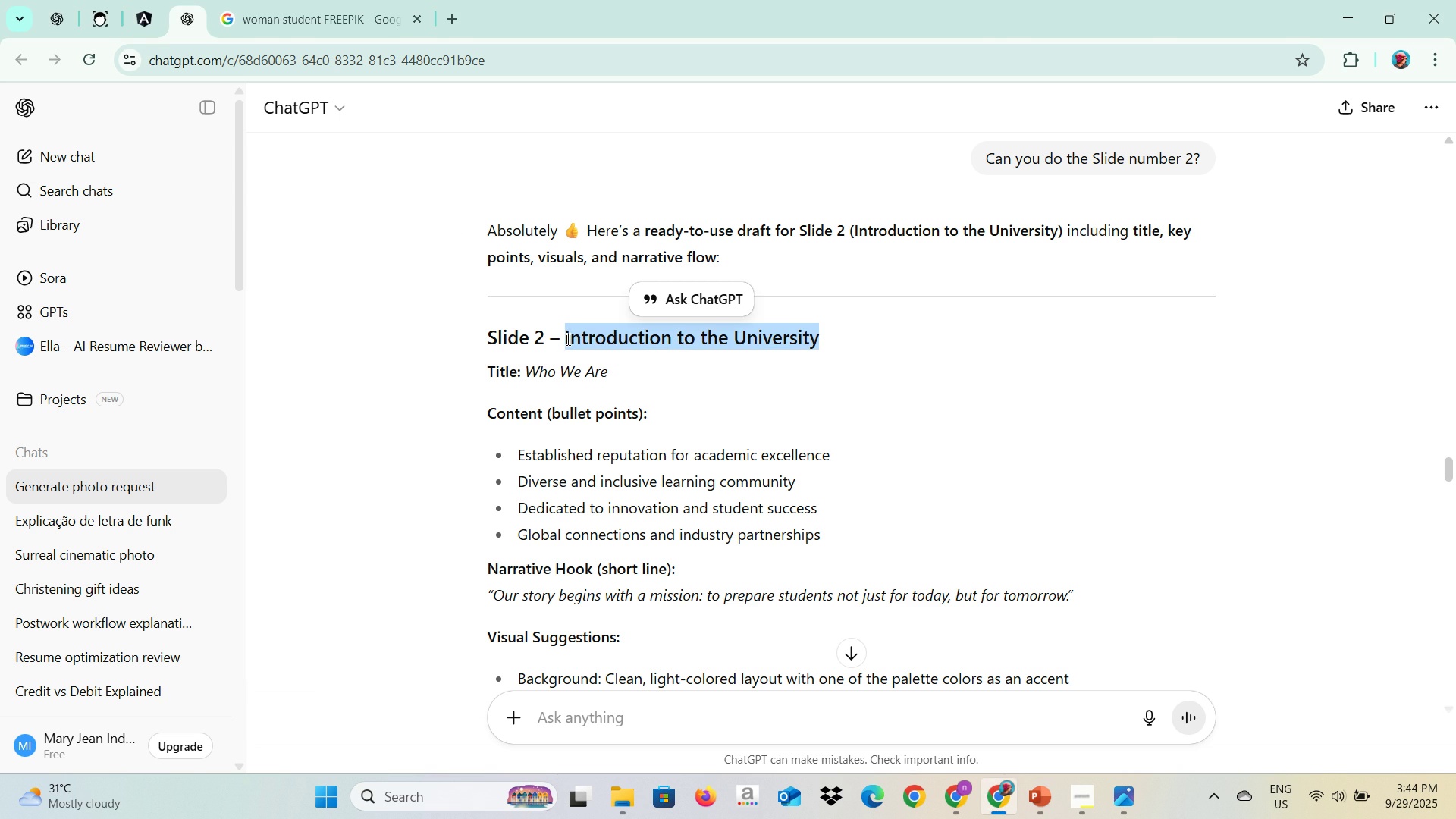 
key(Alt+AltLeft)
 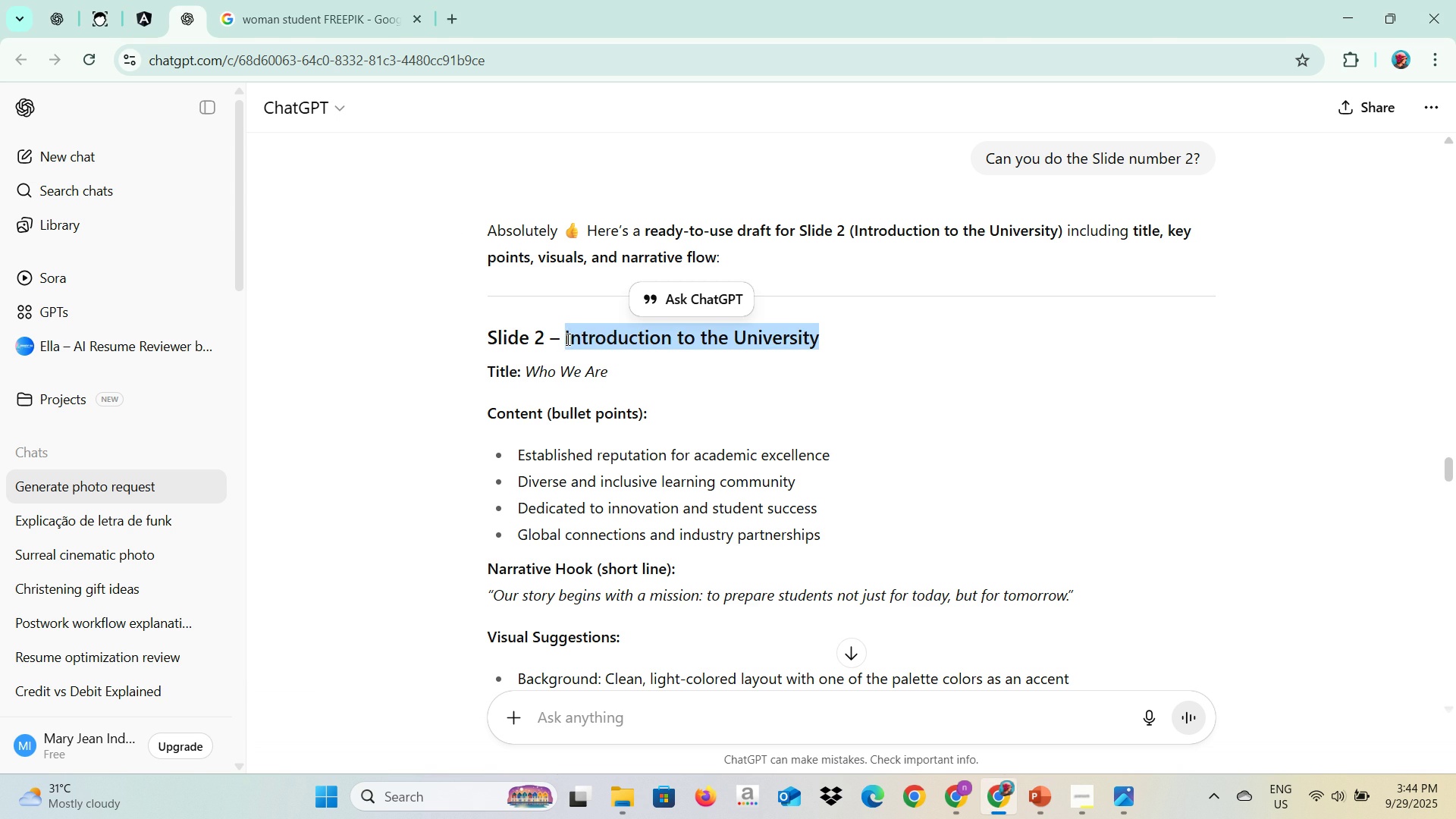 
key(Alt+Tab)
 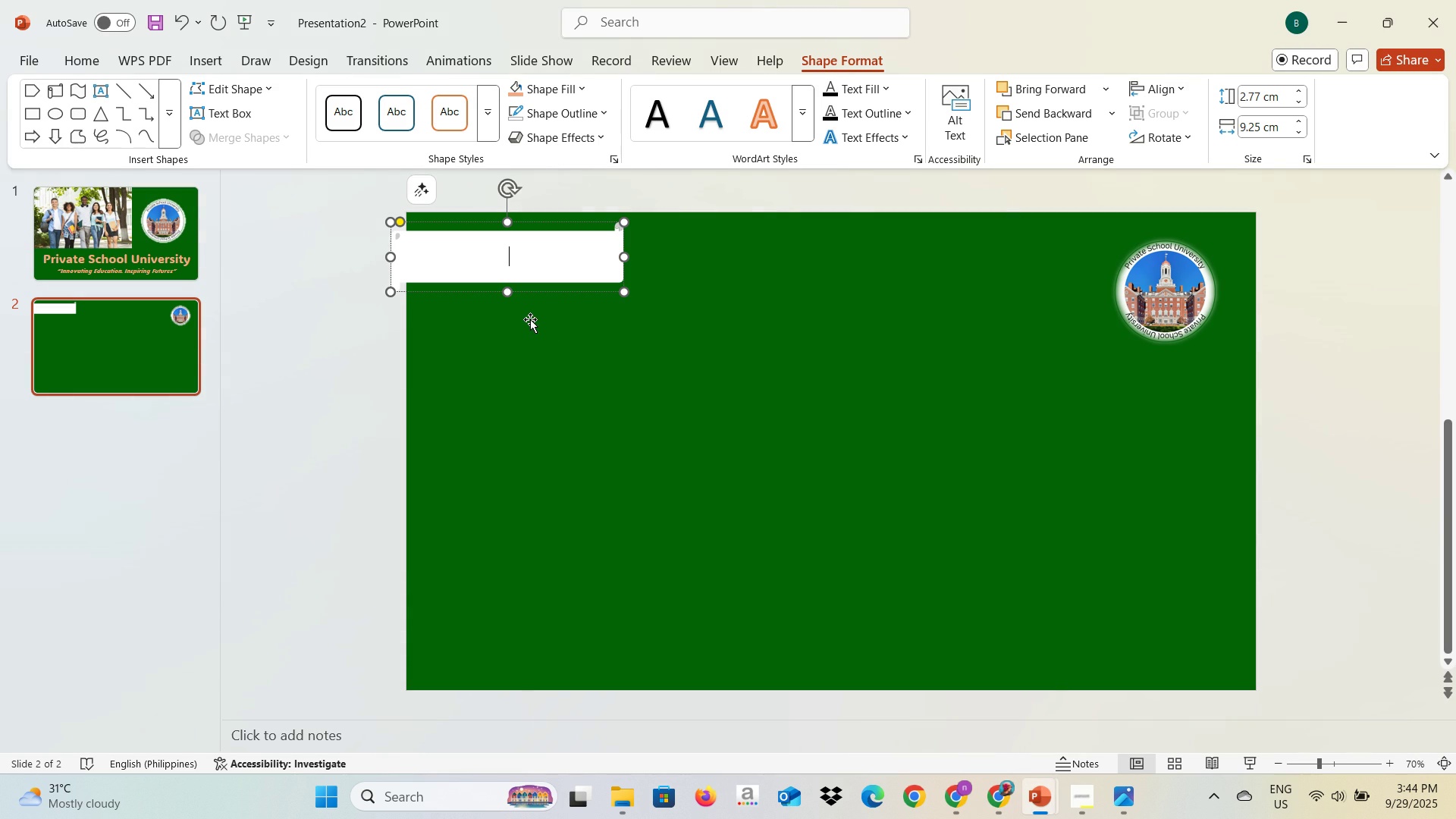 
key(Control+V)
 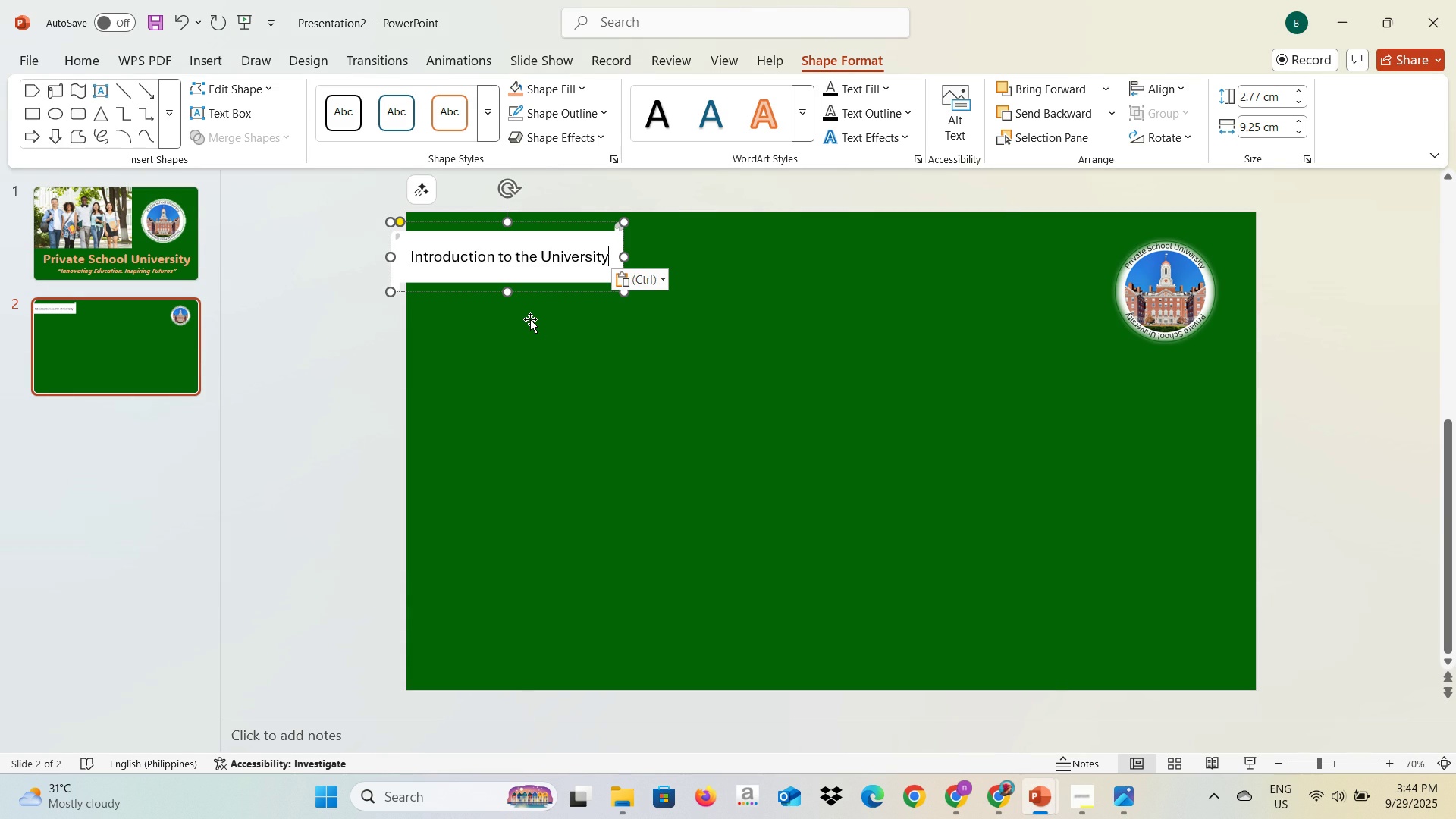 
key(Control+A)
 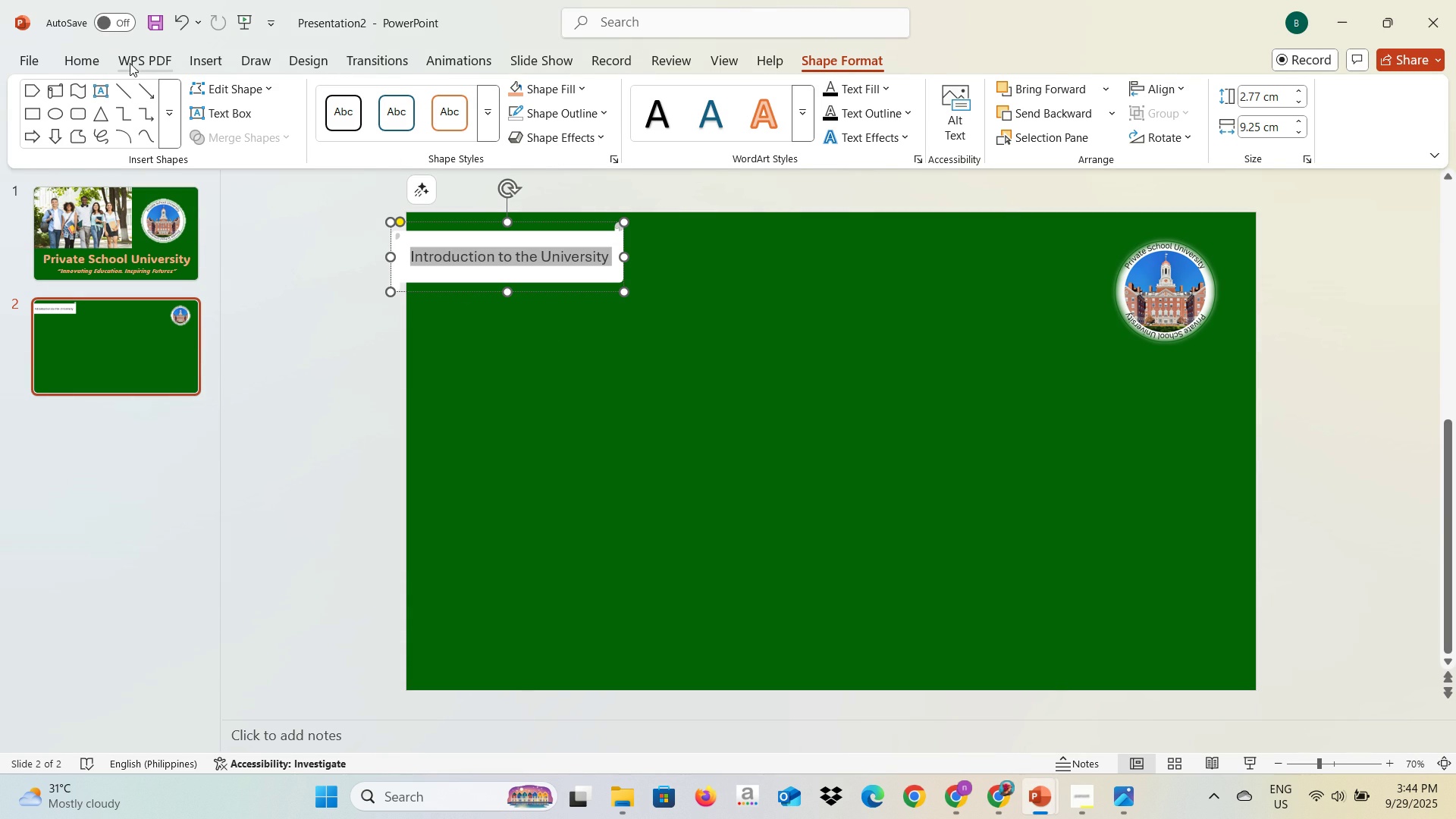 
left_click([92, 63])
 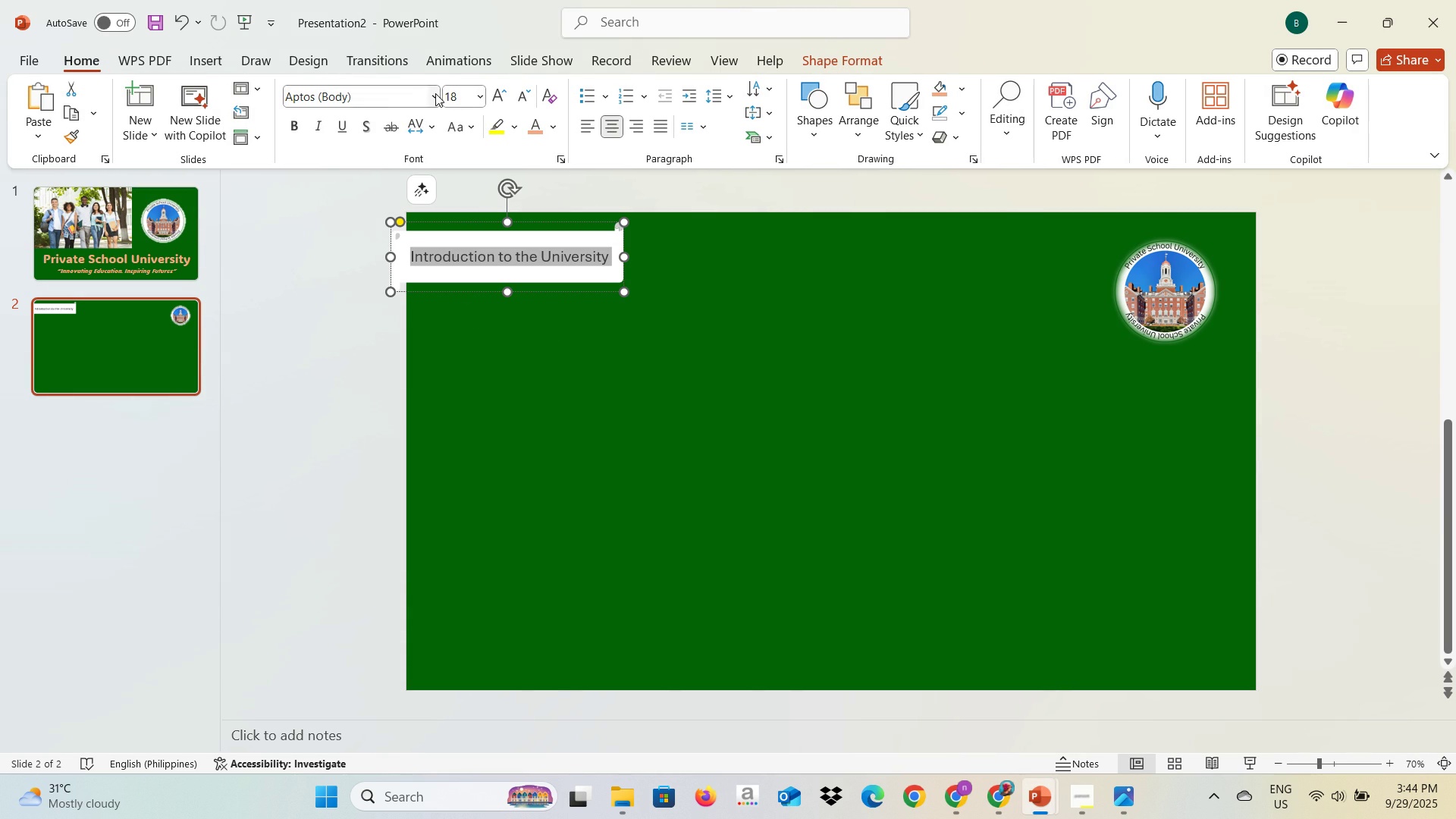 
left_click([435, 93])
 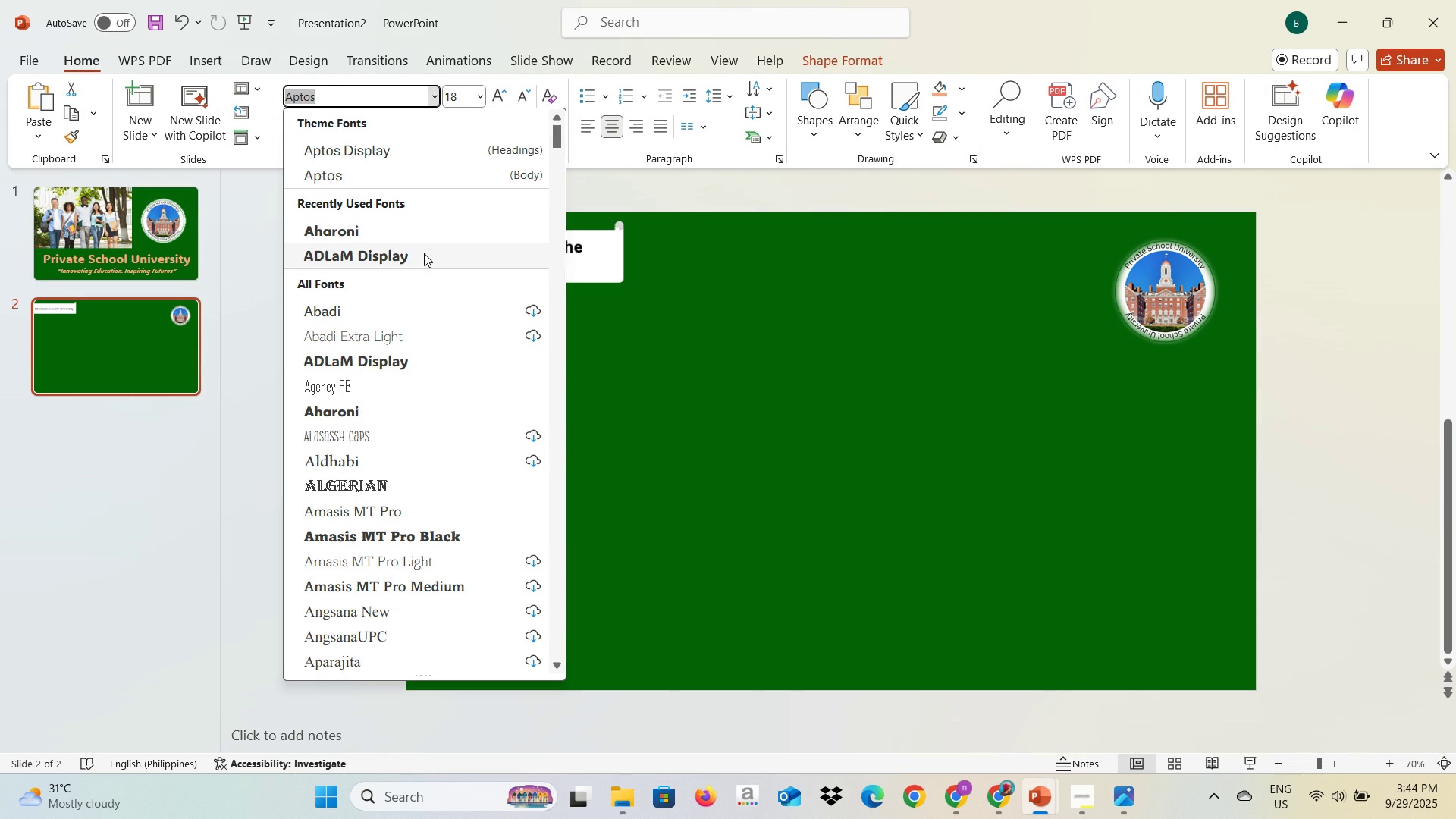 
left_click([424, 253])
 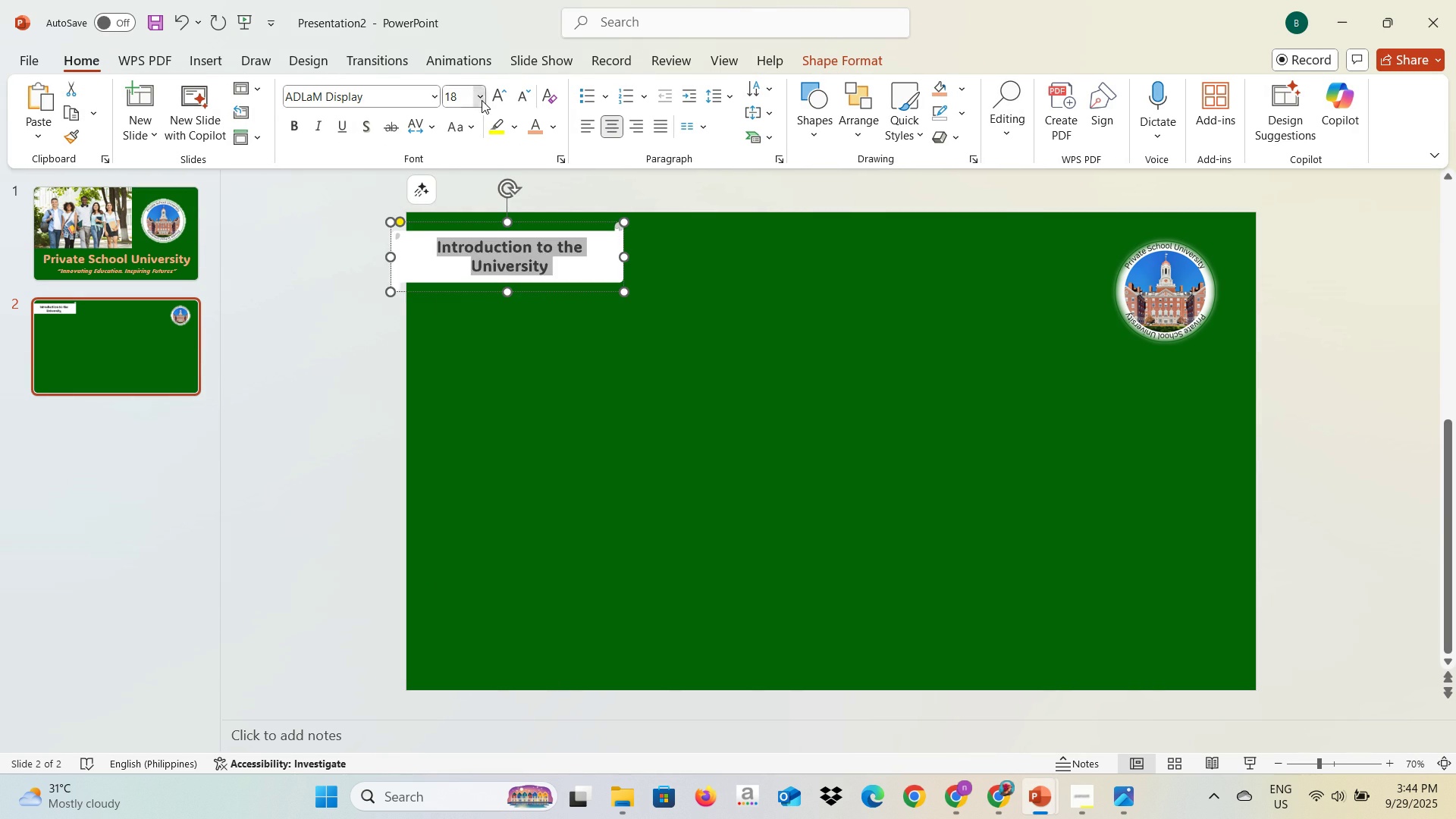 
left_click([482, 100])
 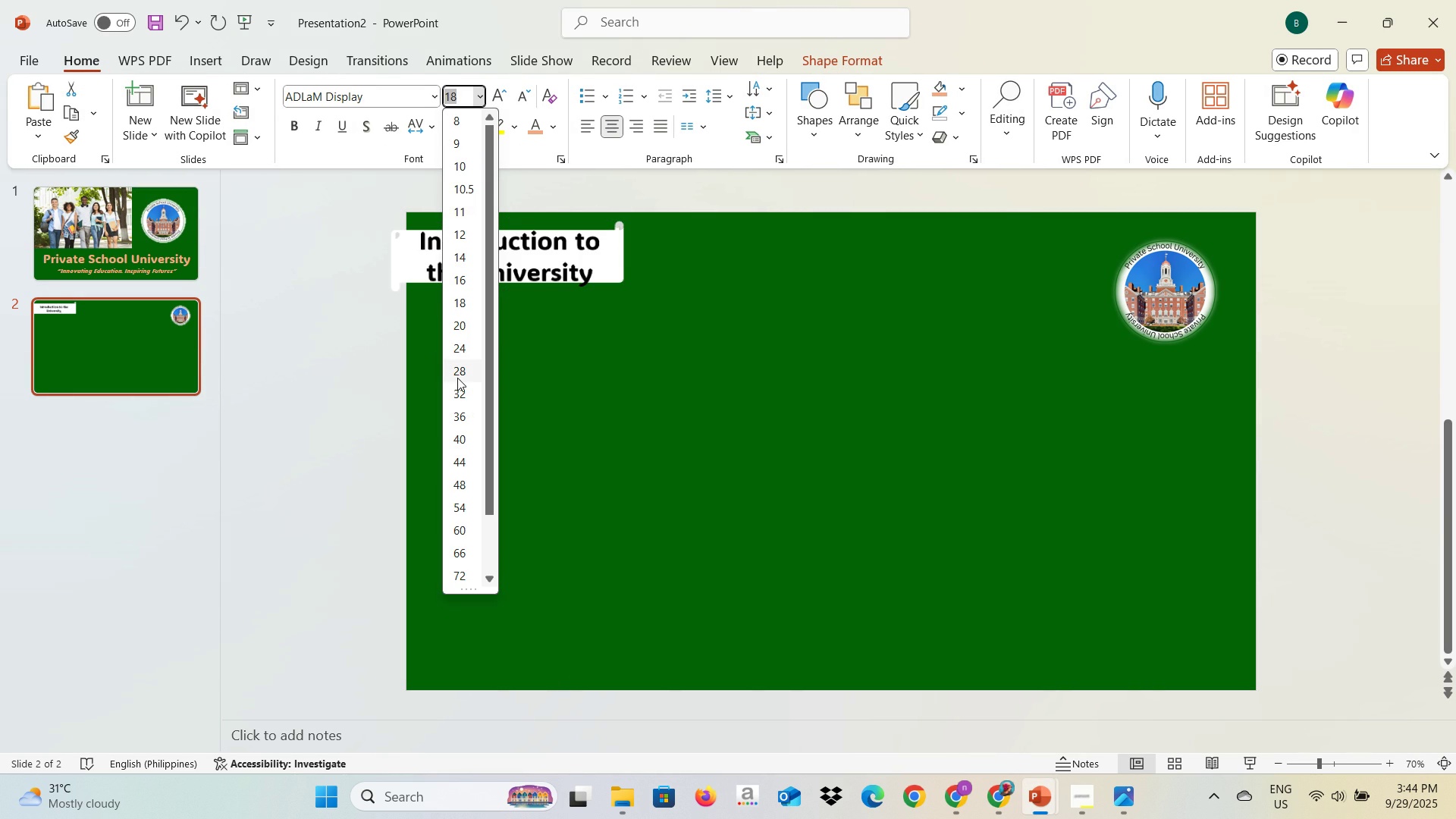 
left_click([458, 377])
 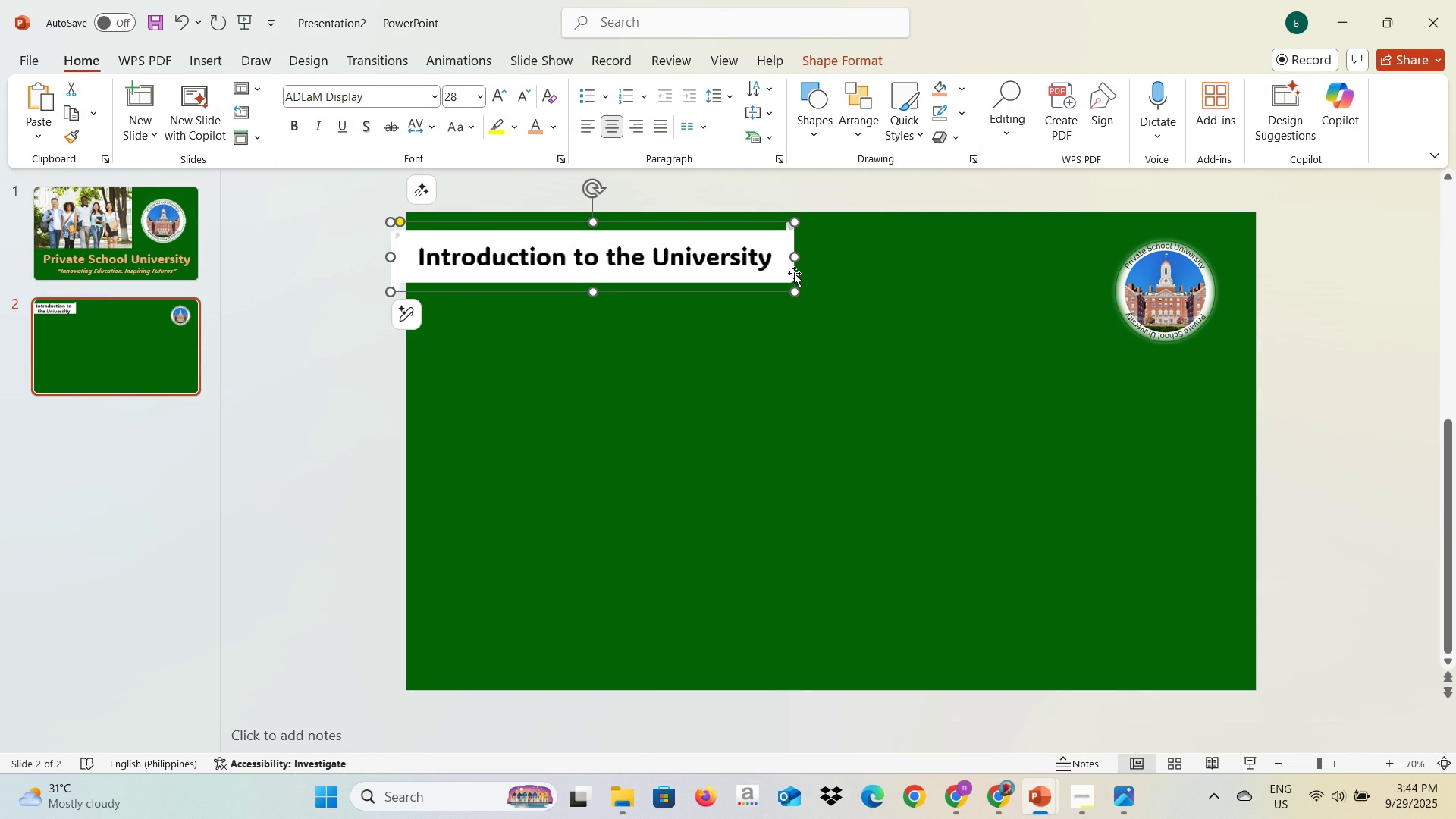 
left_click([650, 252])
 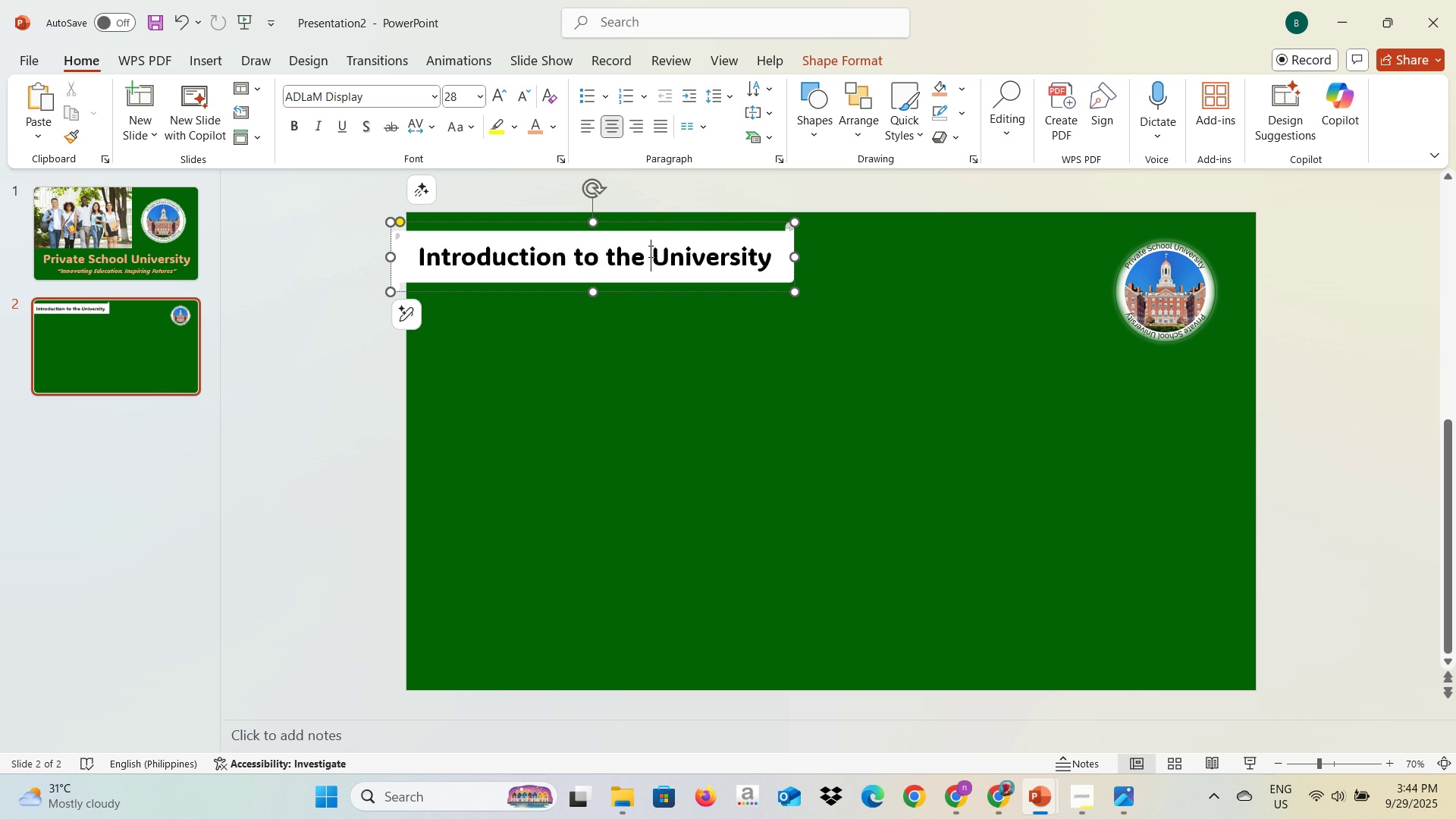 
key(Control+A)
 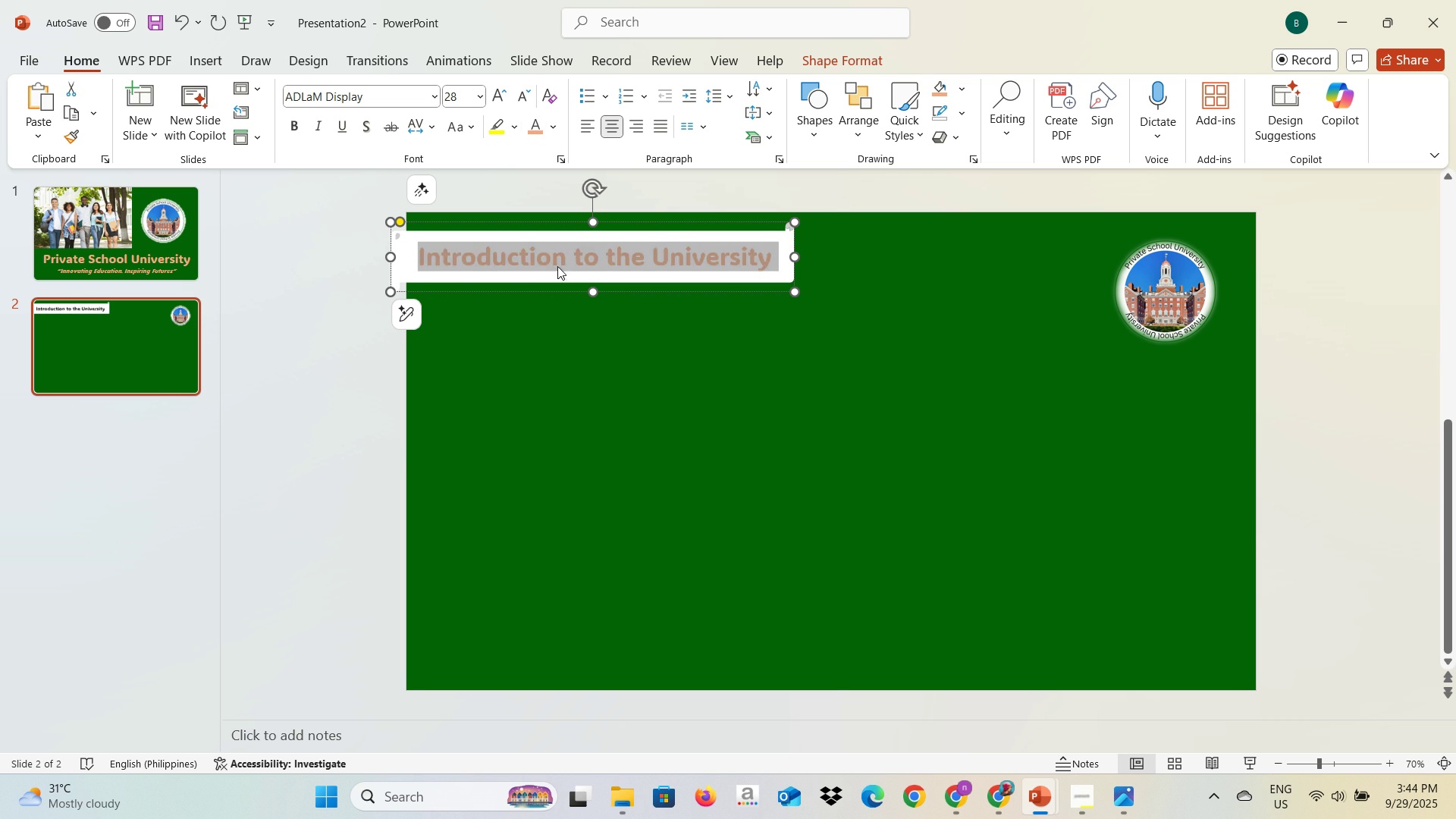 
left_click([572, 334])
 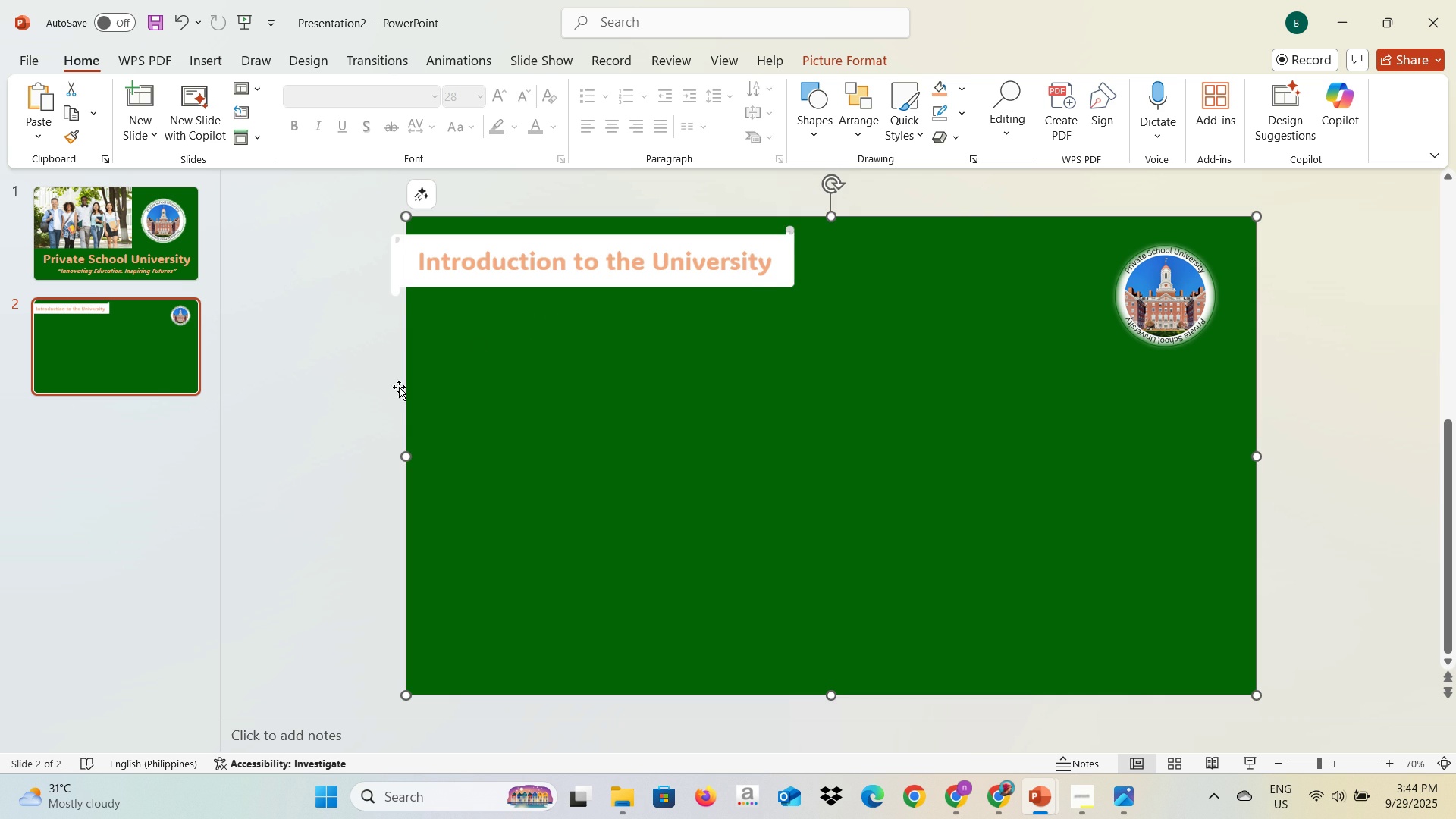 
left_click([384, 396])
 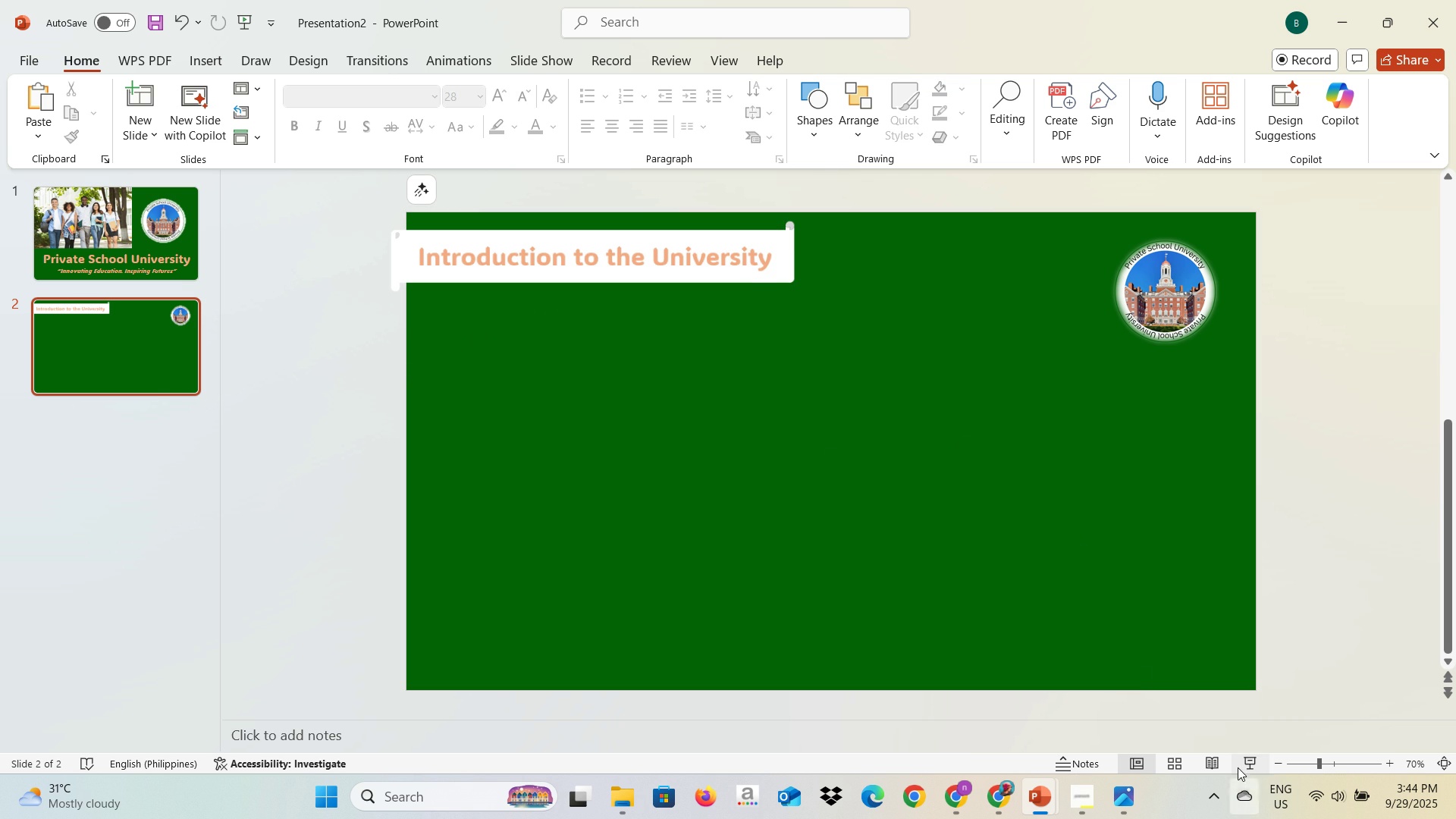 
left_click([1238, 767])
 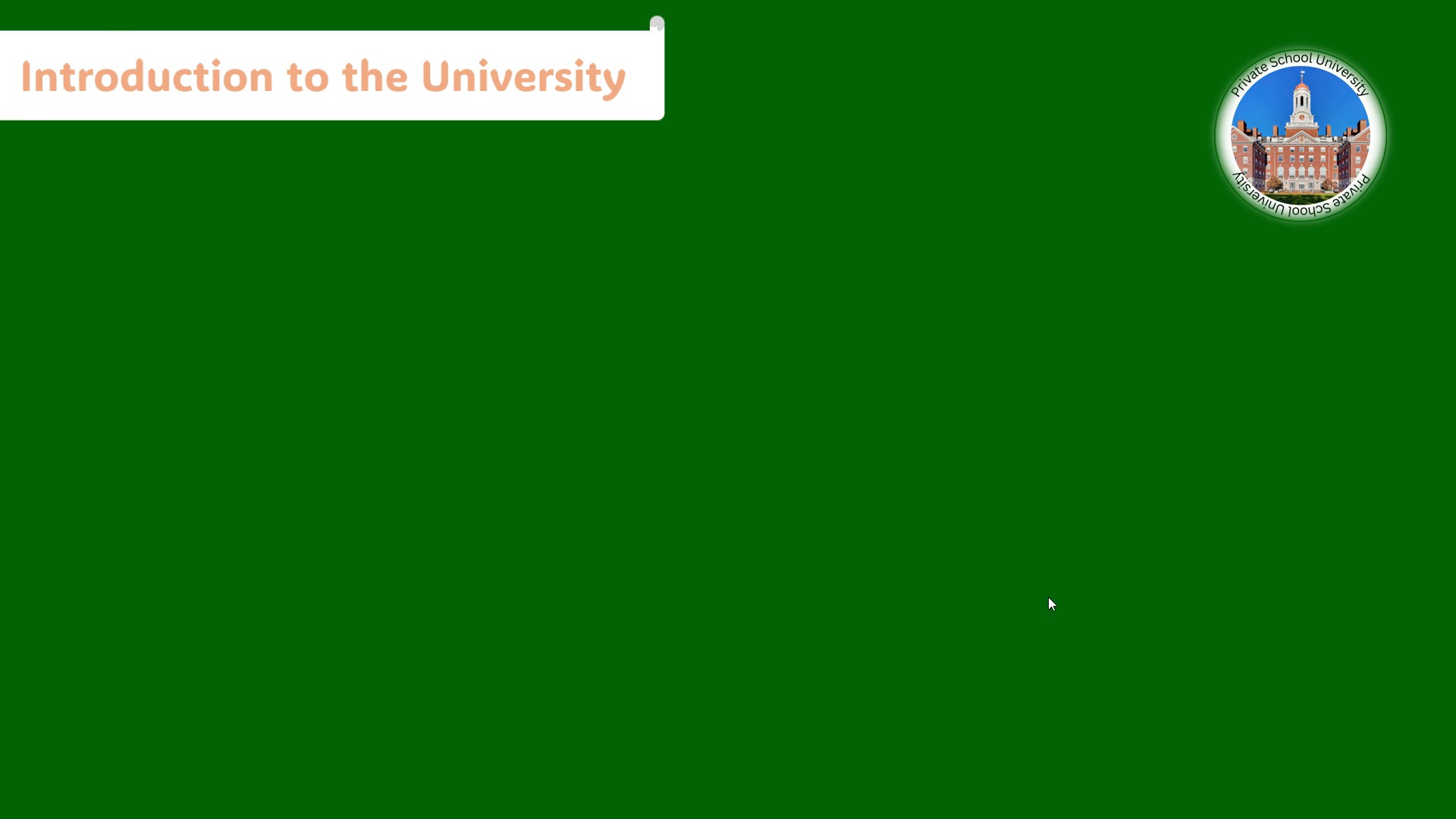 
key(Escape)
 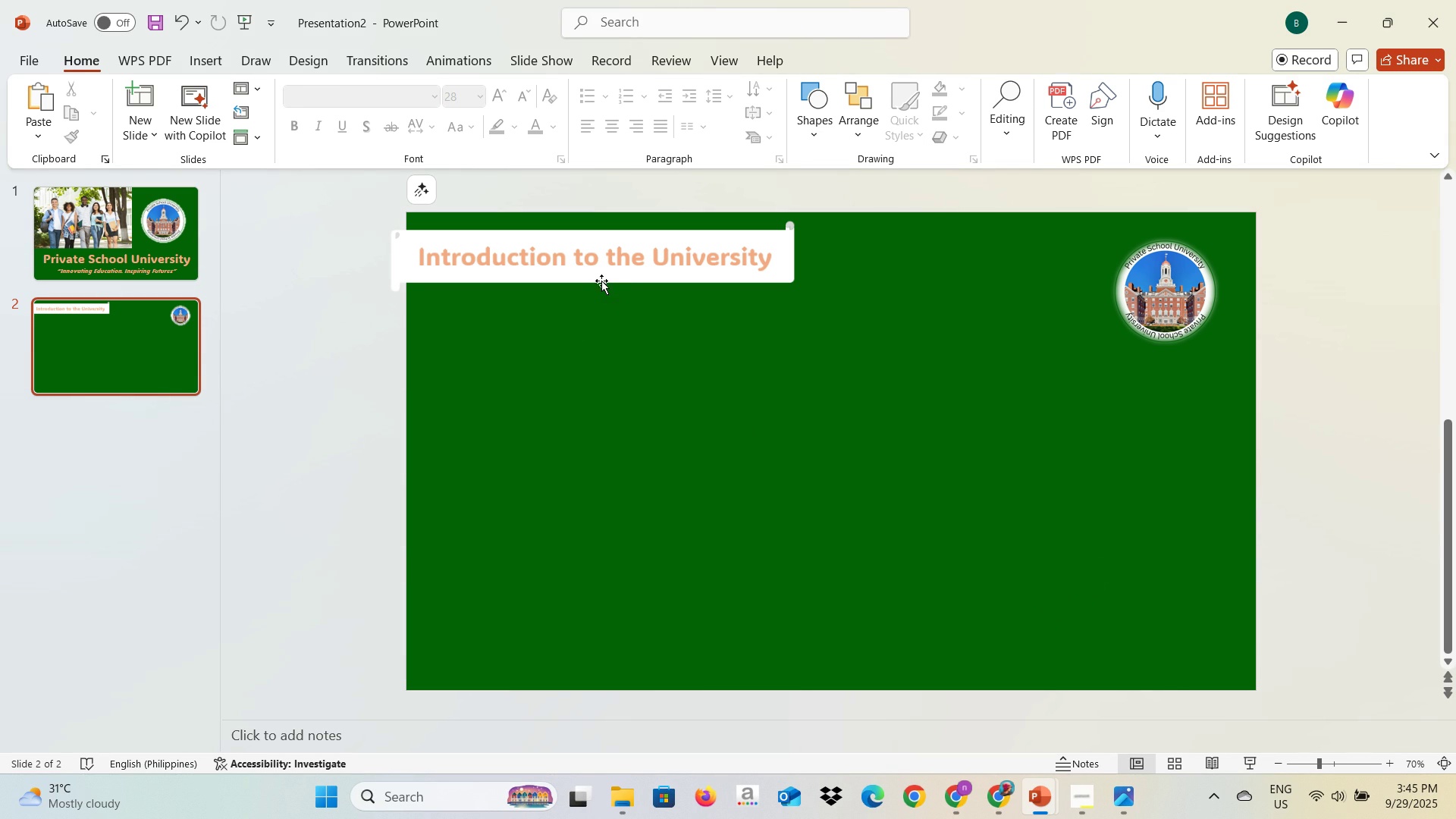 
left_click([601, 280])
 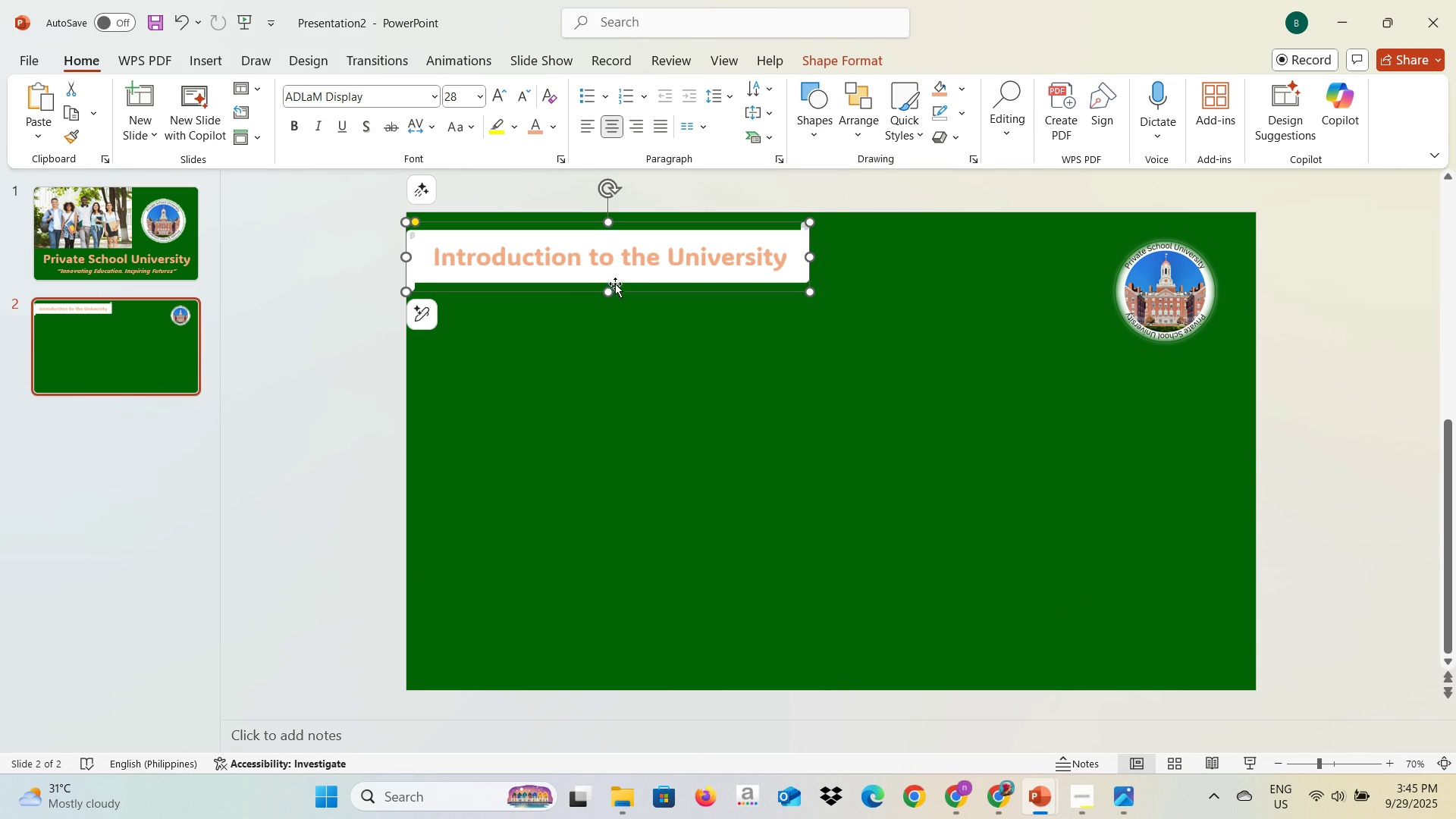 
left_click([559, 314])
 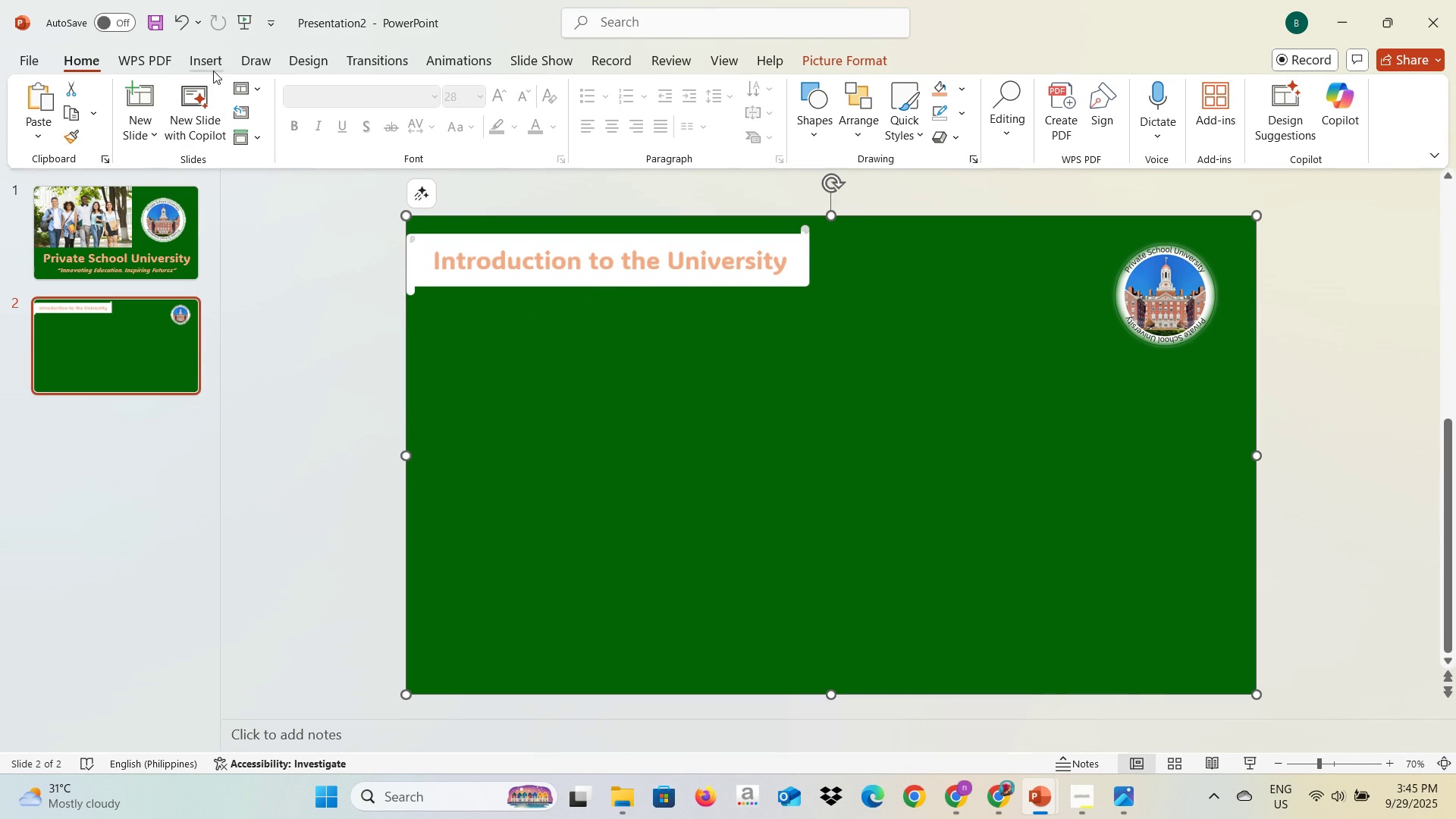 
wait(8.46)
 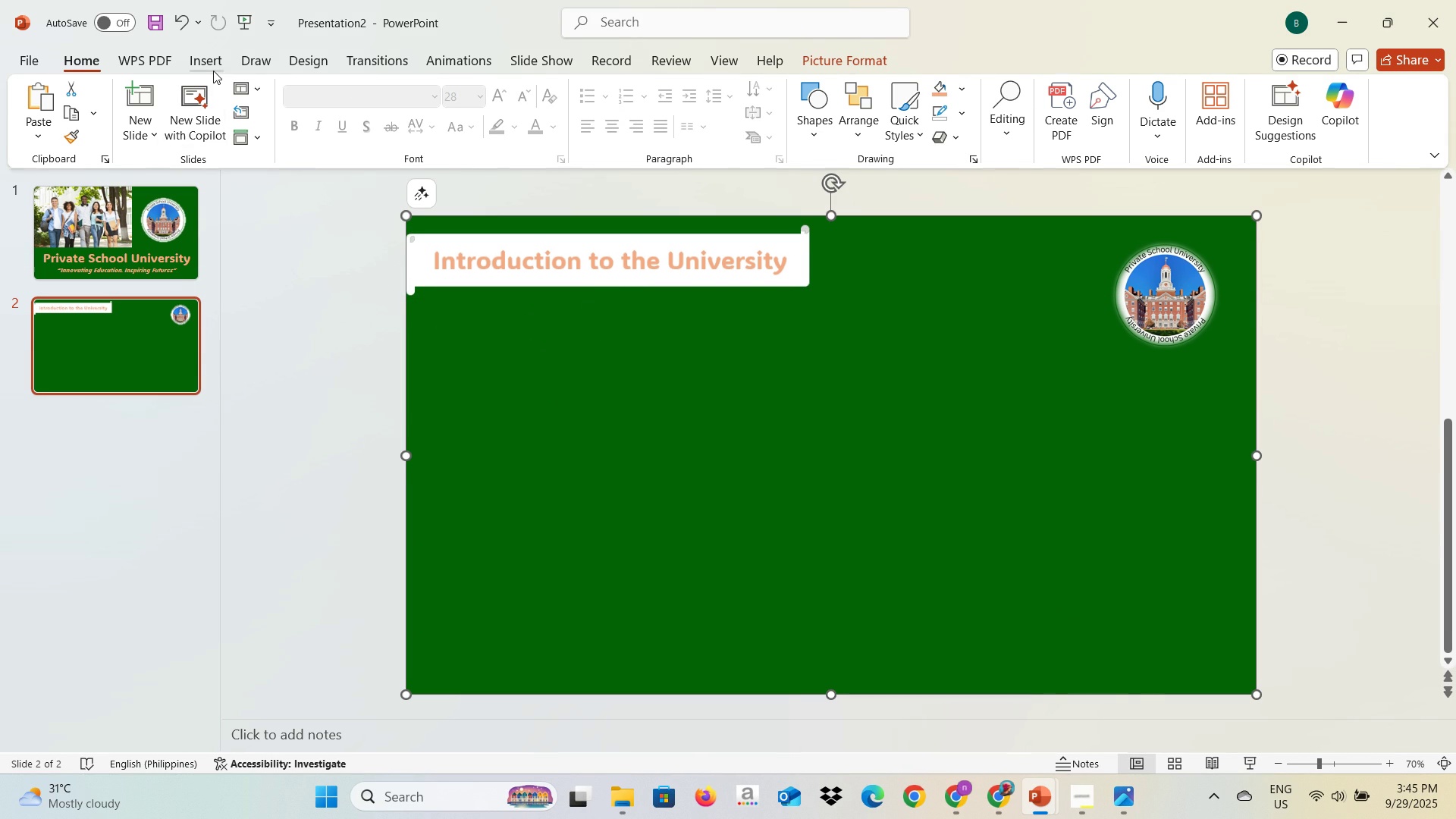 
left_click([456, 123])
 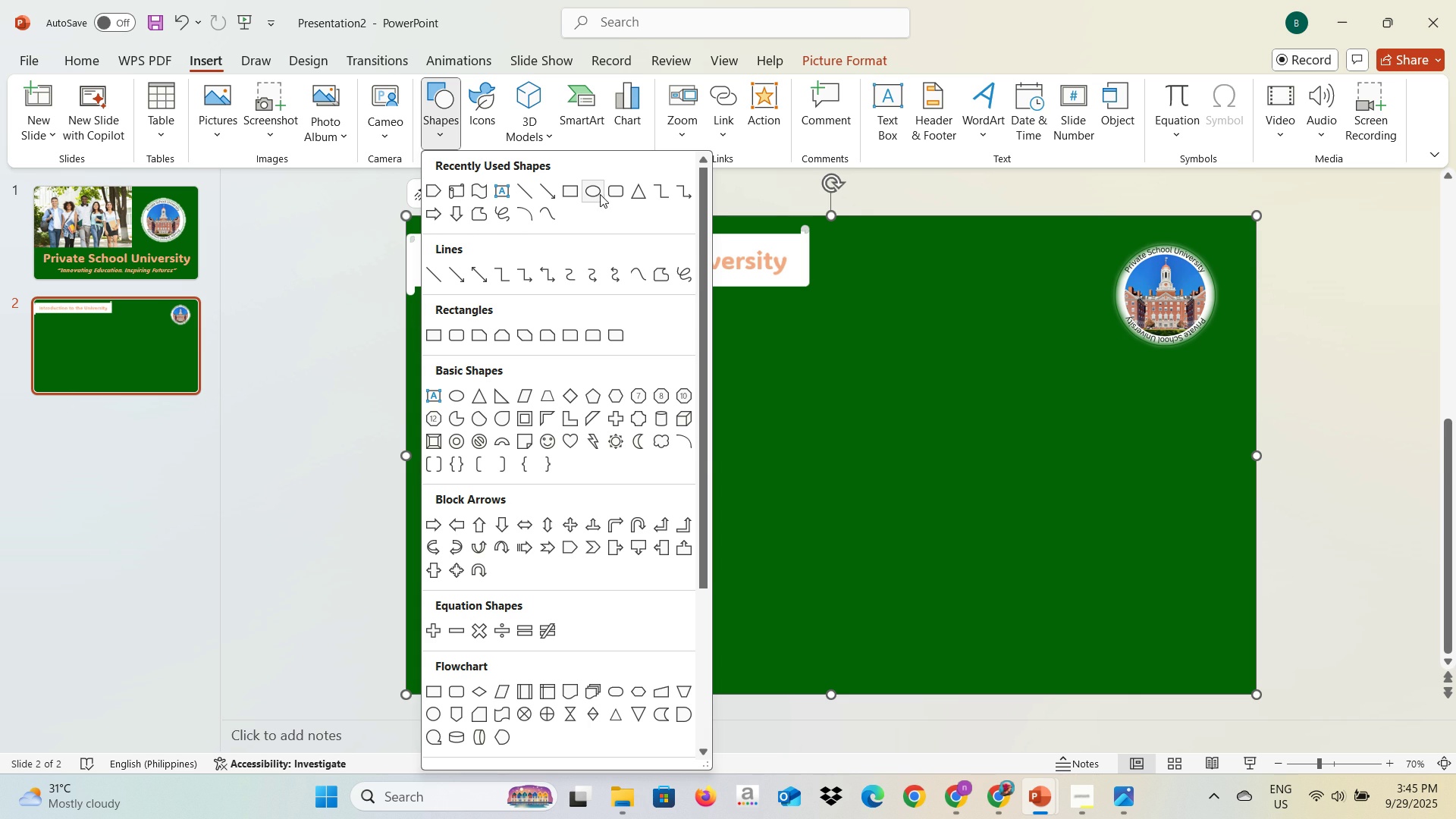 
wait(5.42)
 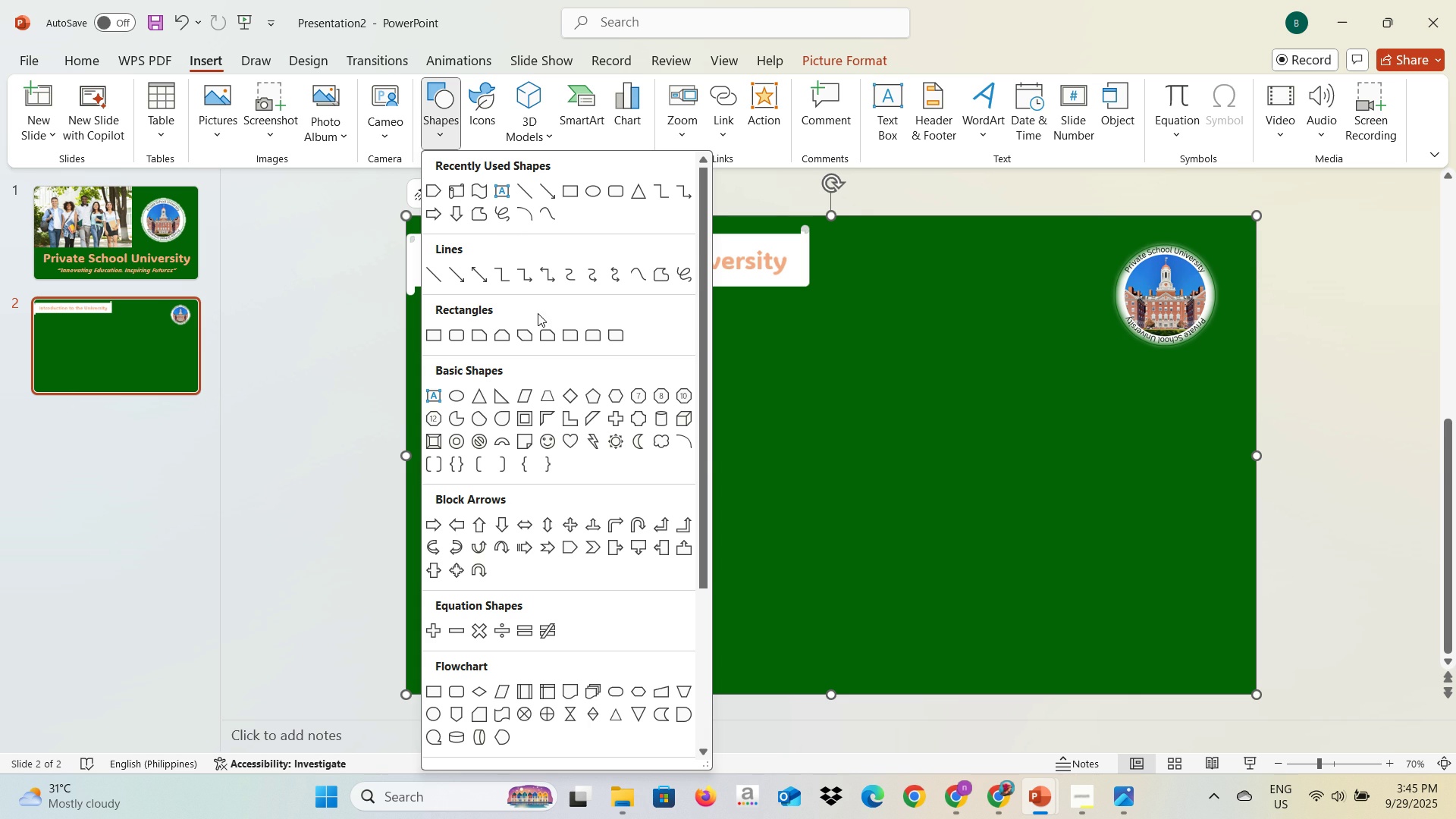 
scroll: coordinate [544, 285], scroll_direction: up, amount: 1.0
 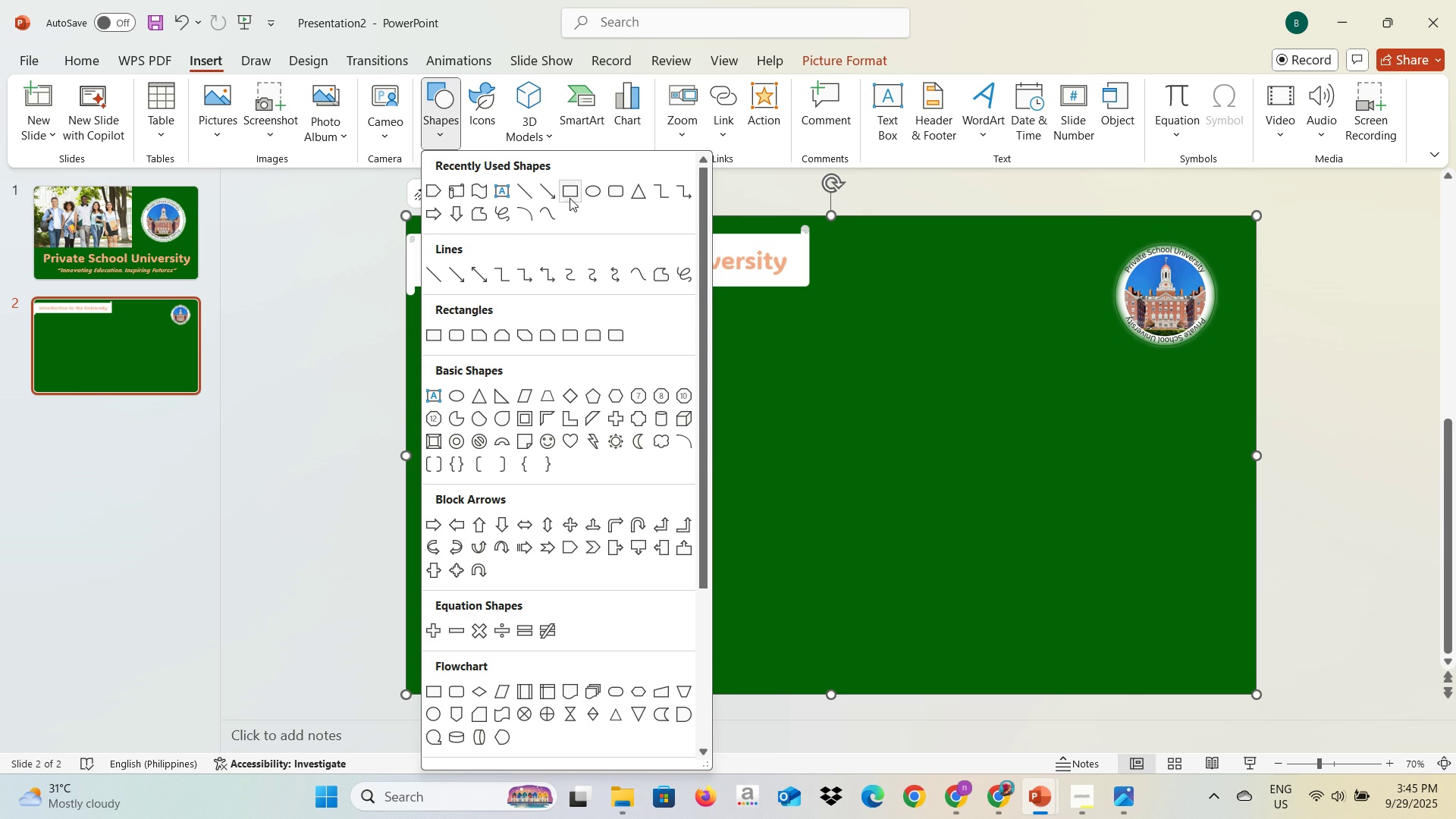 
left_click([570, 198])
 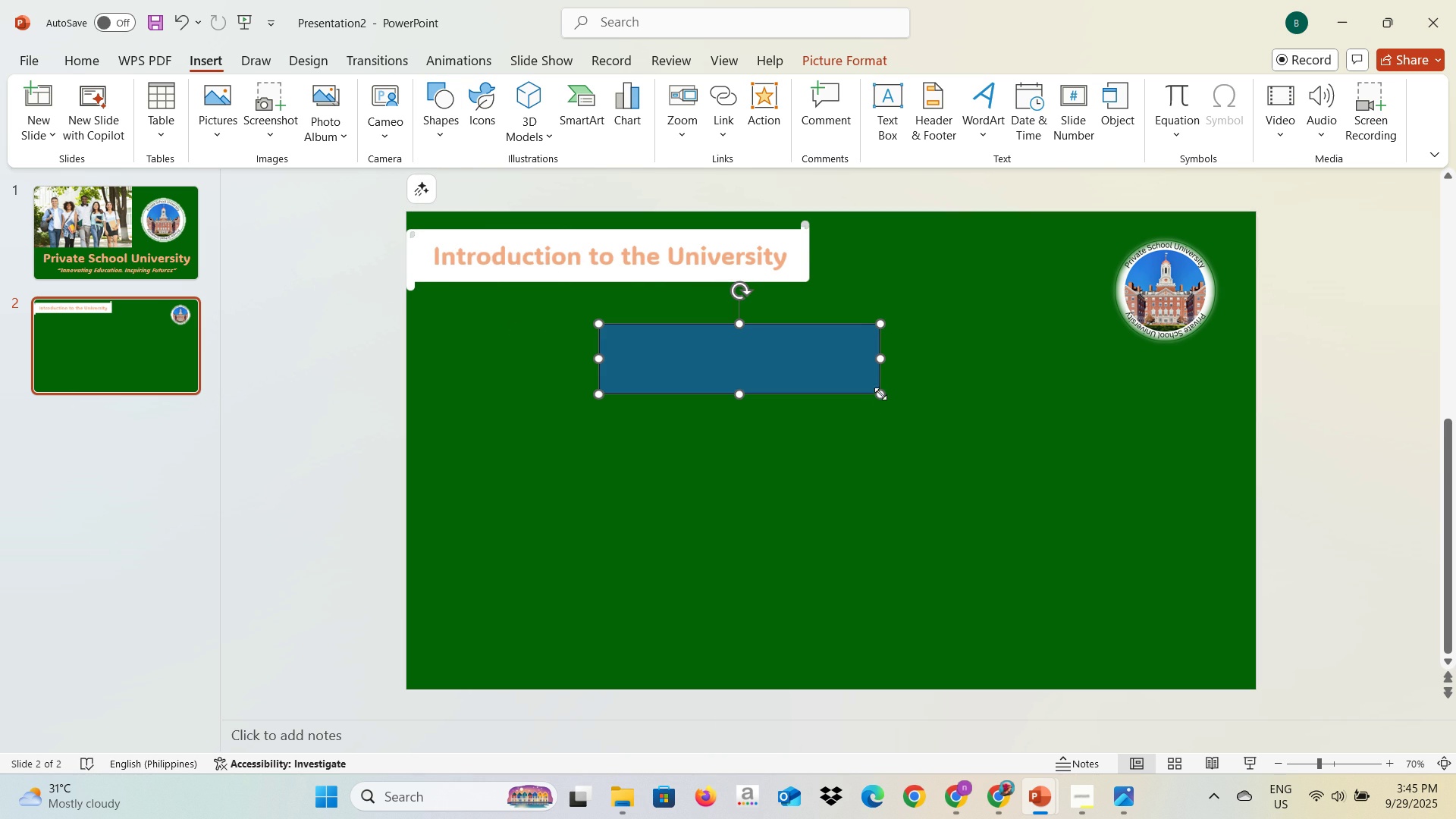 
left_click([355, 126])
 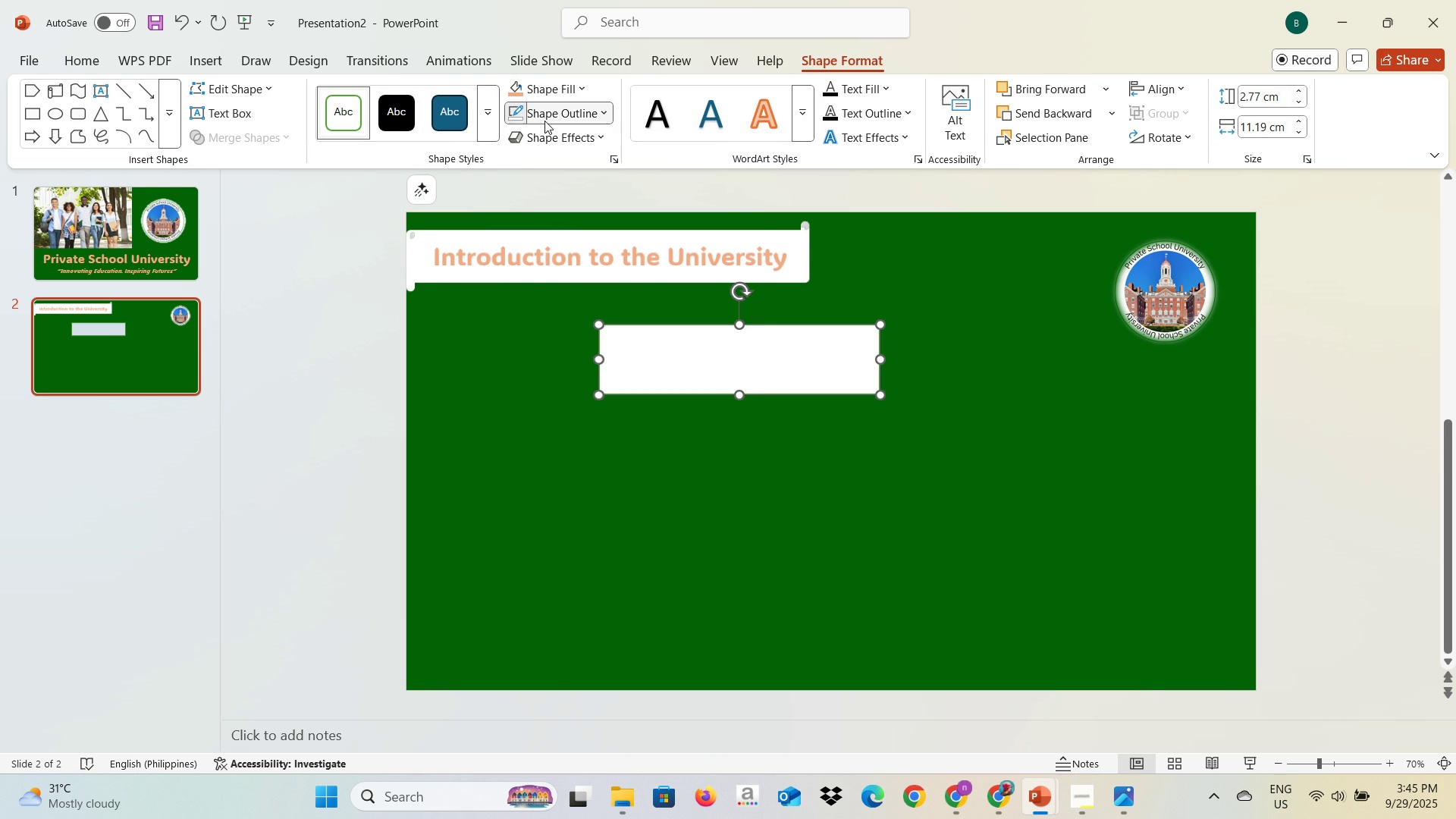 
left_click([544, 121])
 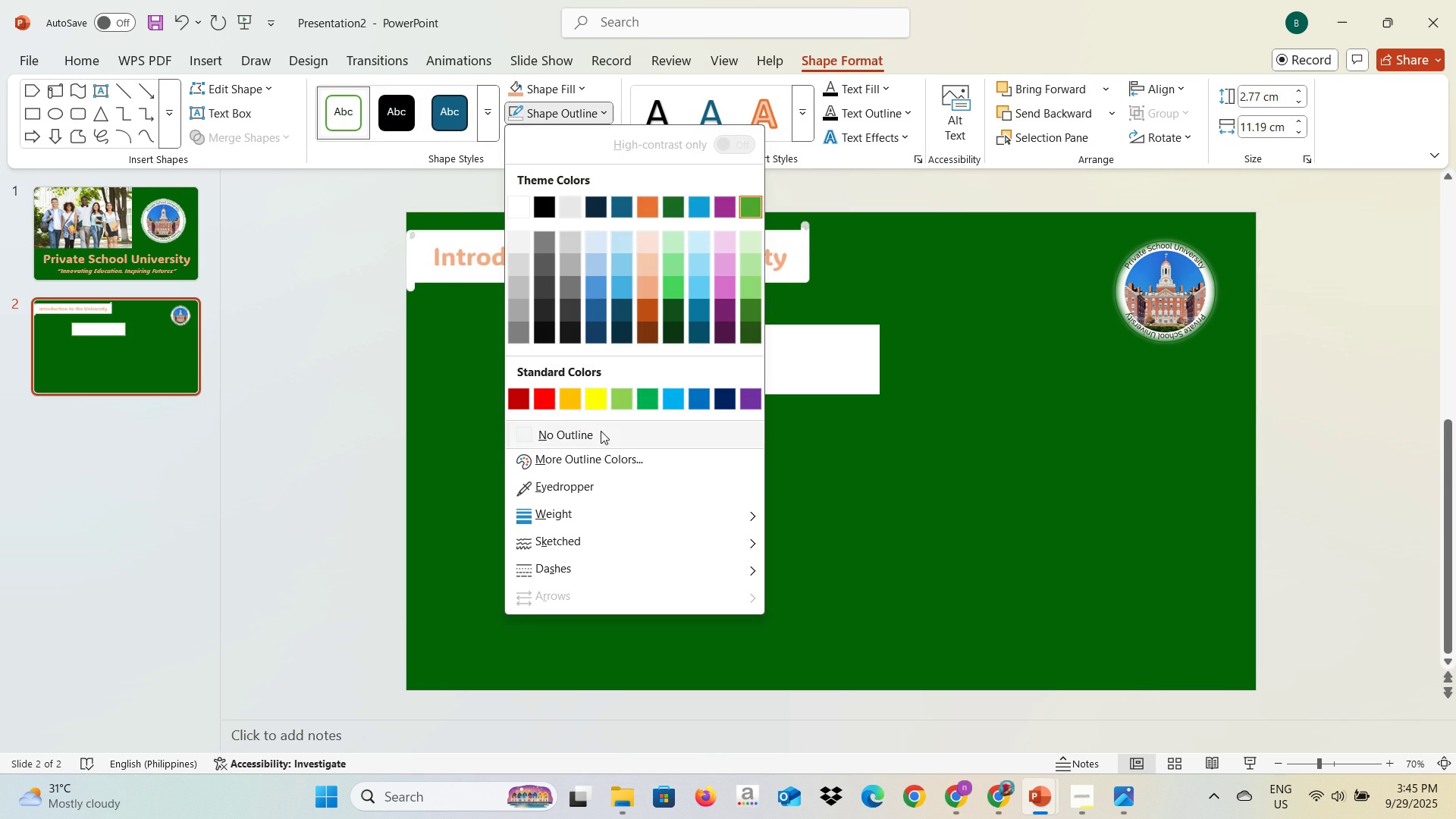 
left_click([601, 431])
 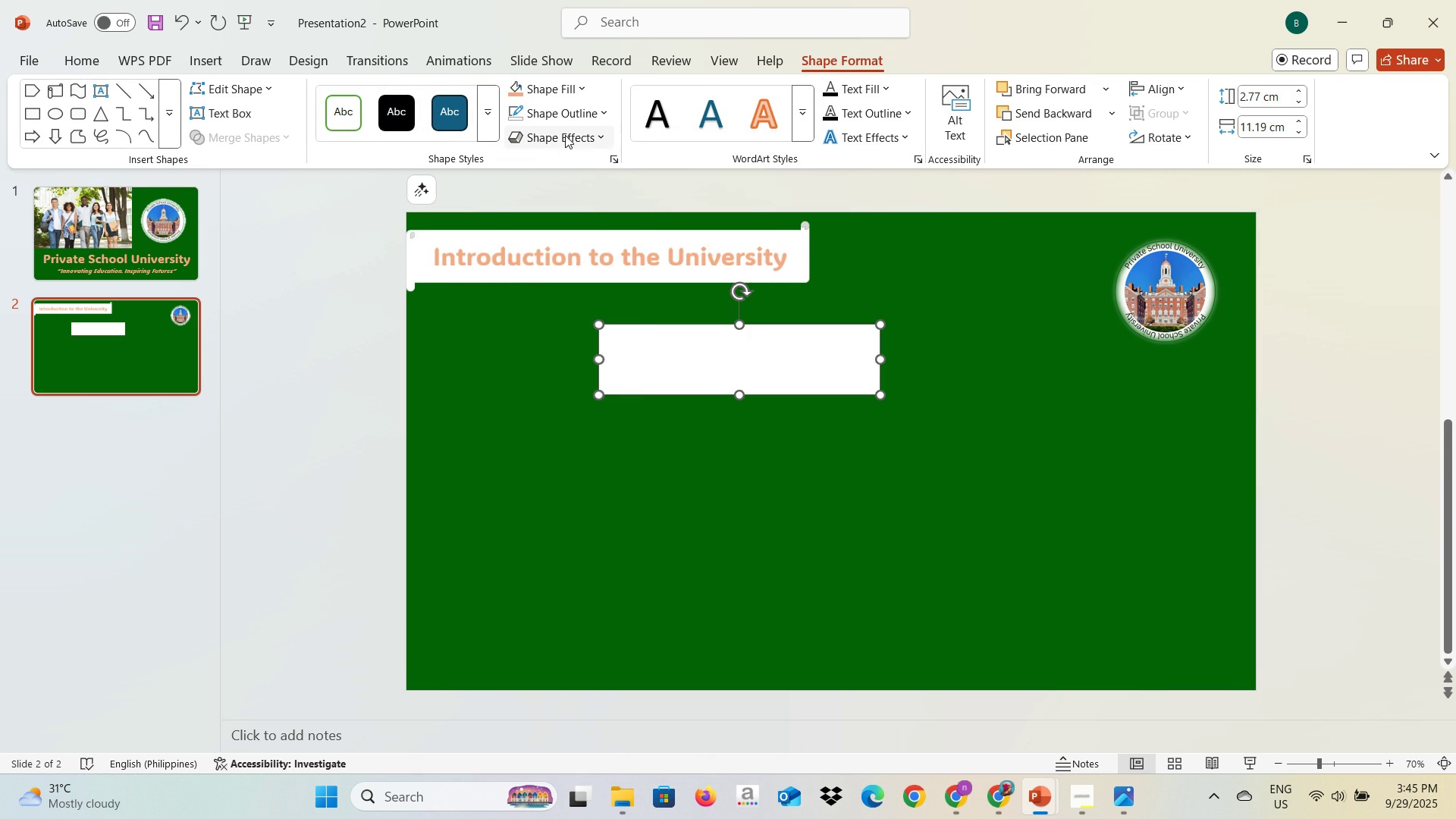 
left_click([565, 135])
 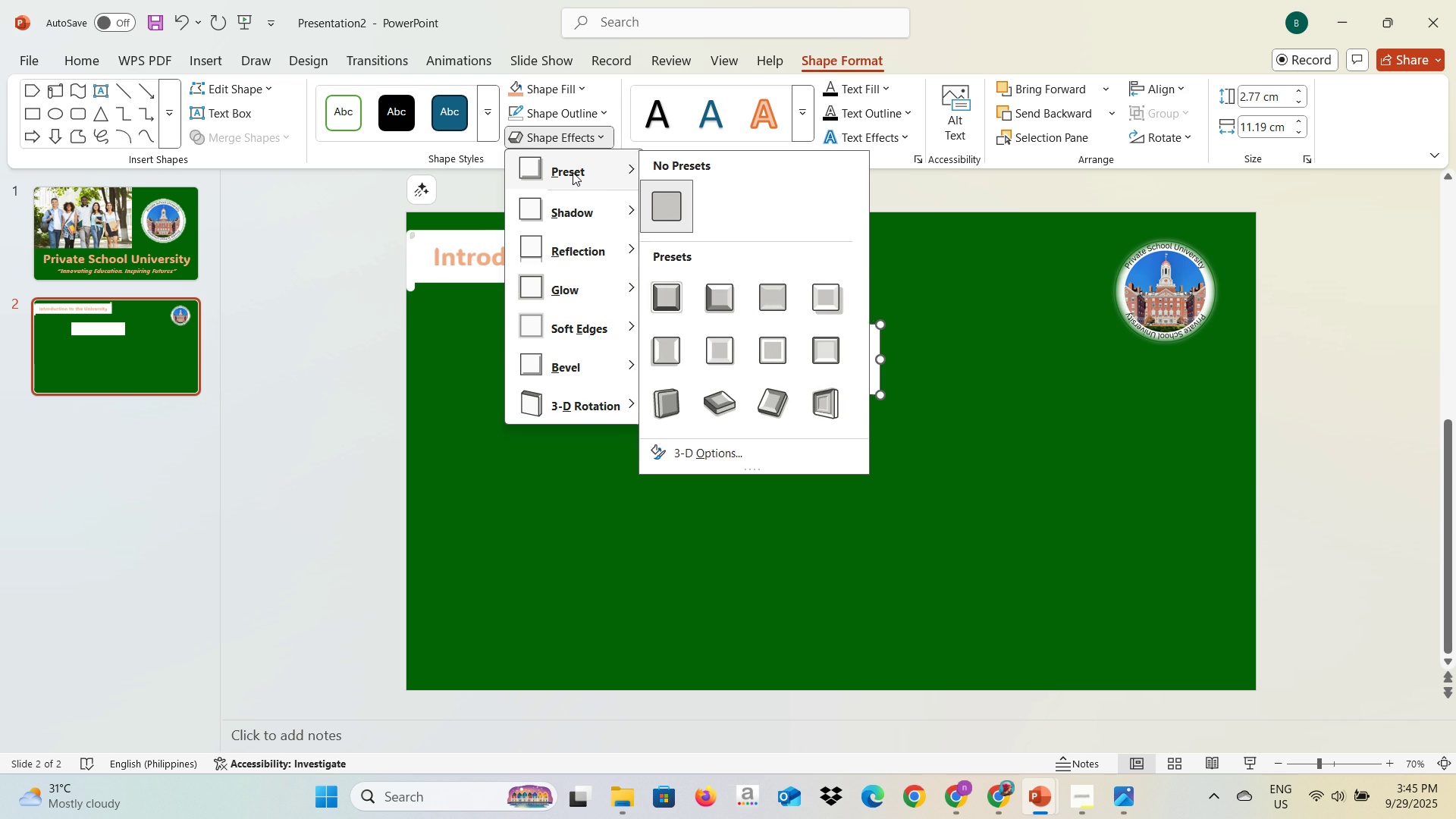 
left_click([573, 172])
 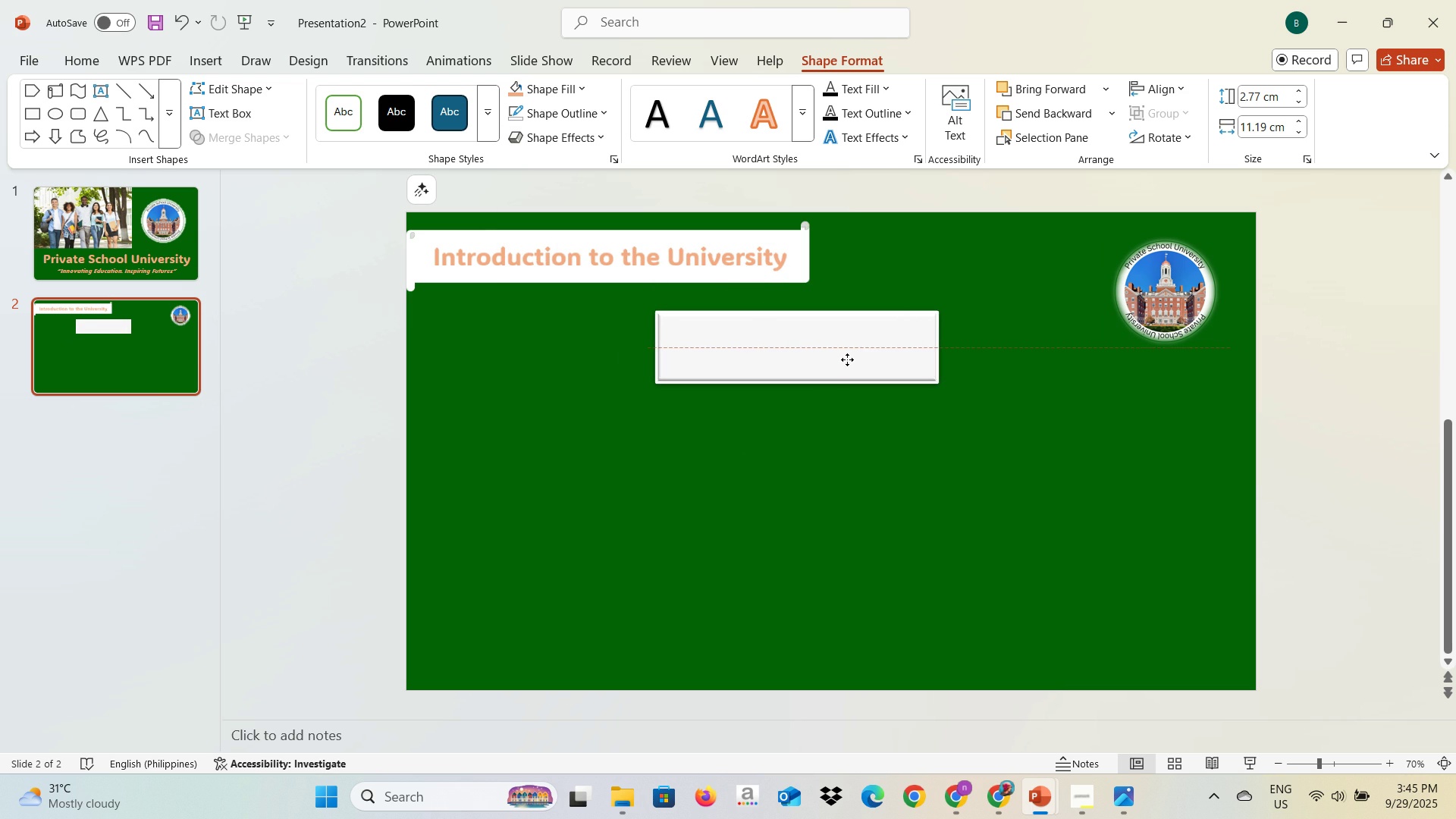 
wait(5.59)
 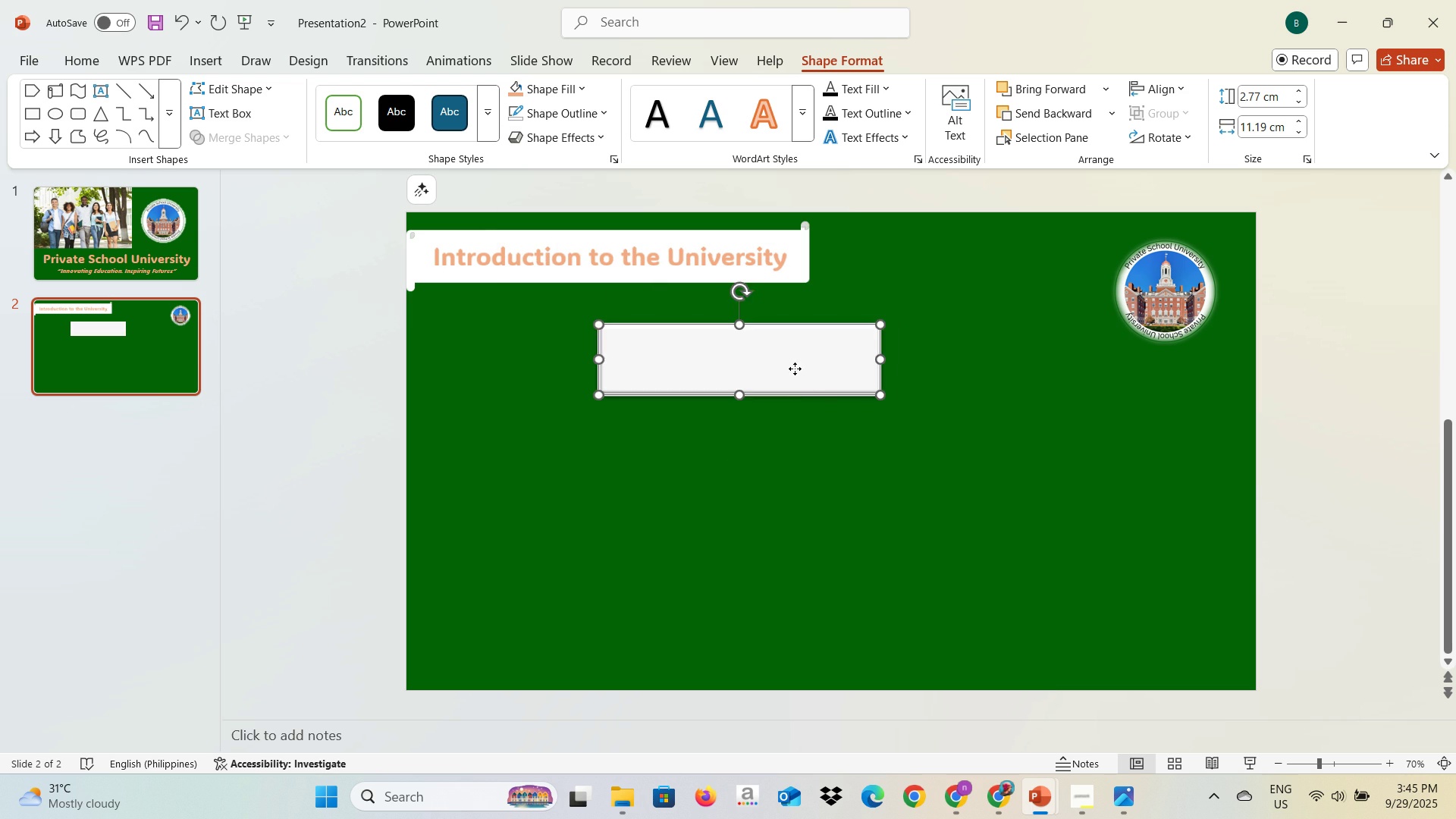 
left_click([823, 341])
 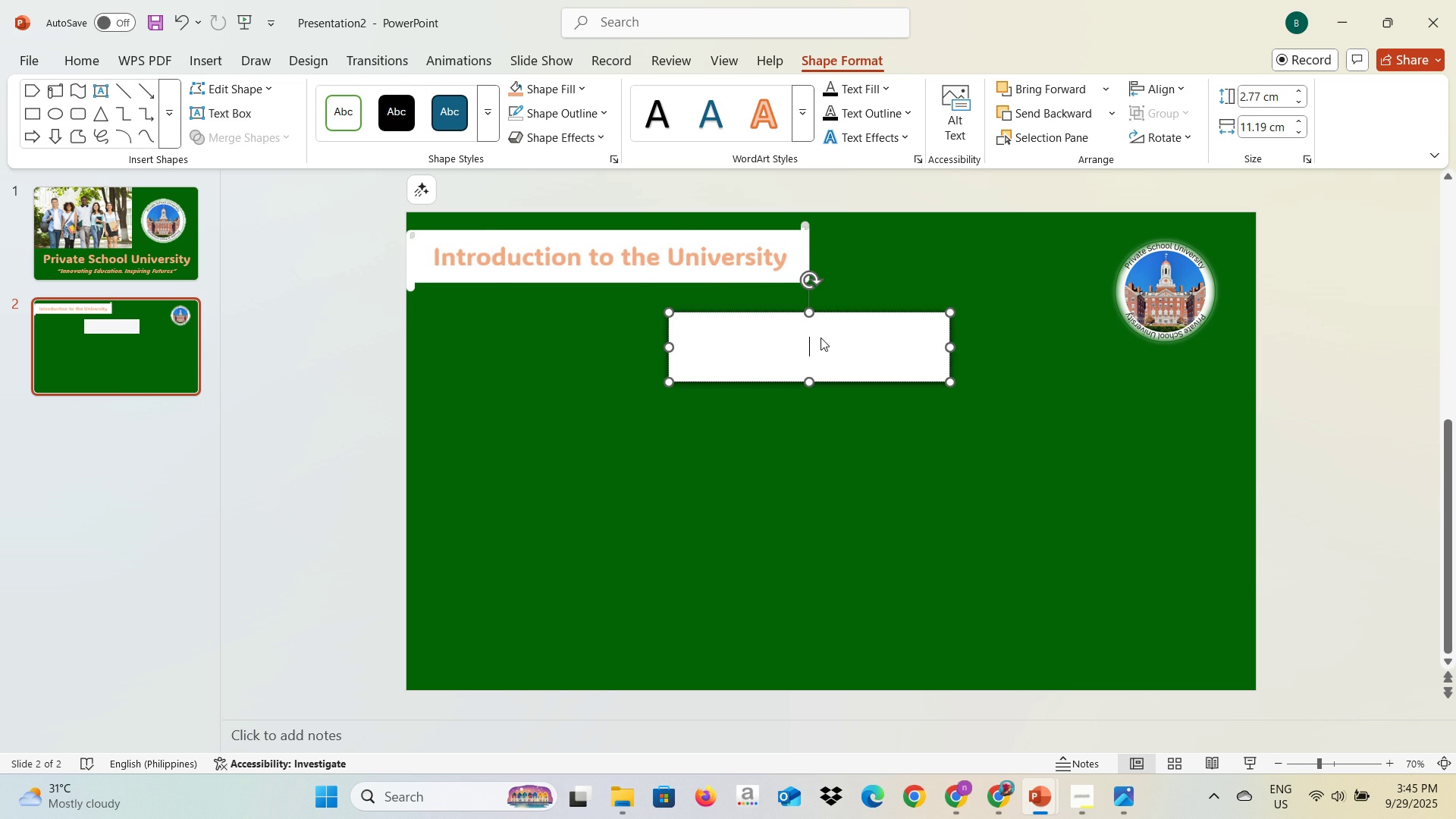 
key(Alt+AltLeft)
 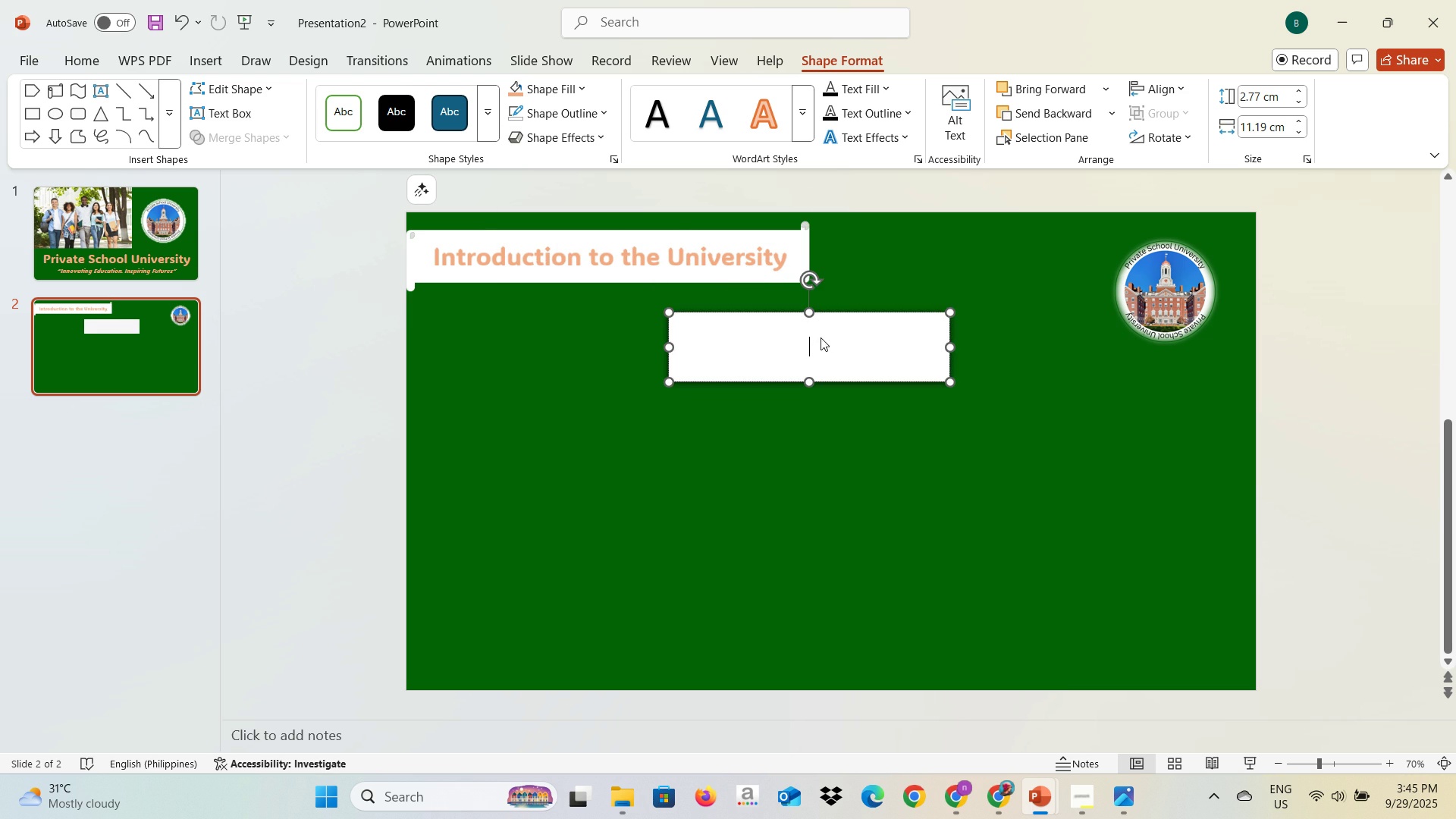 
key(Alt+Tab)
 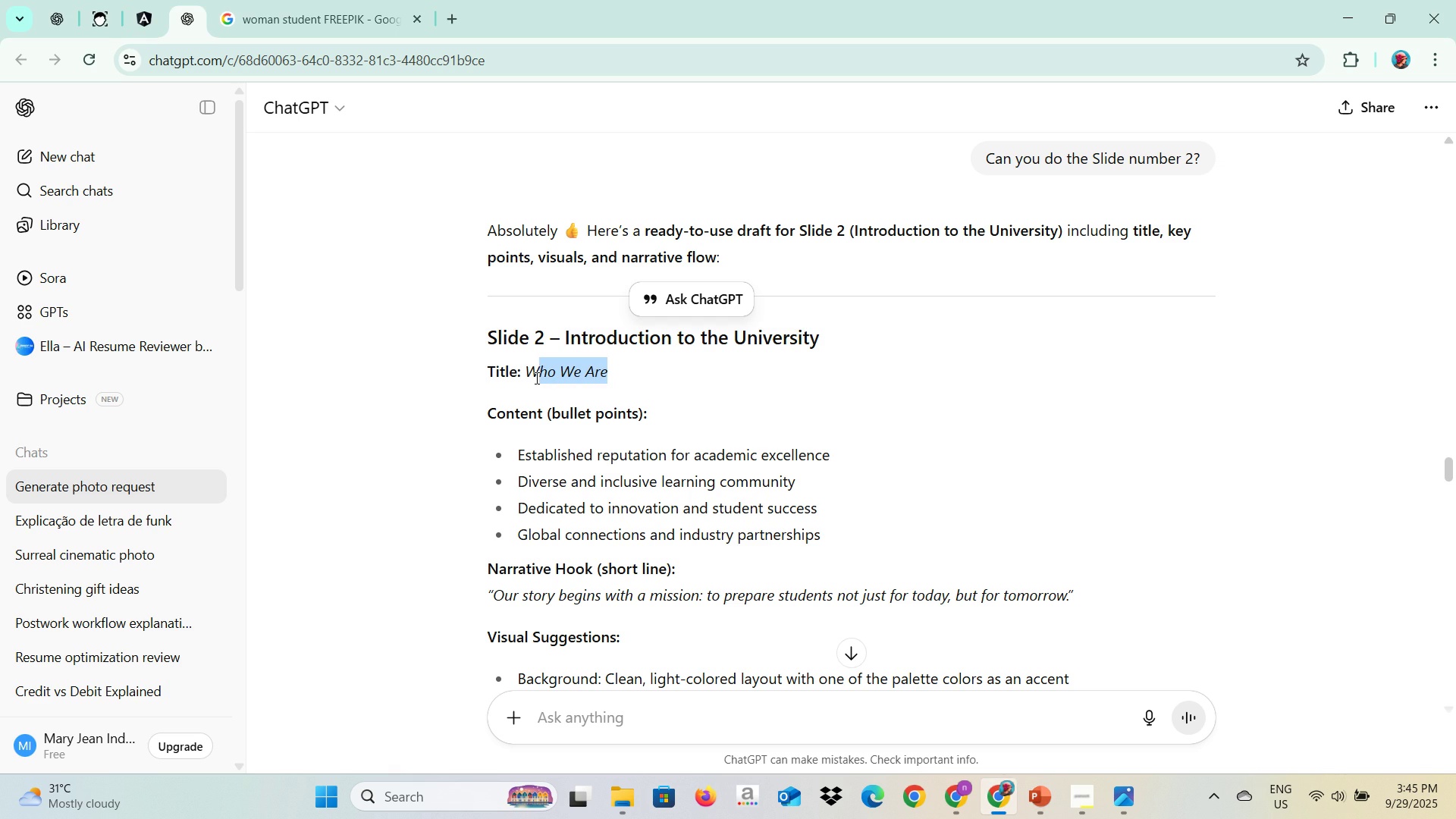 
key(Control+C)
 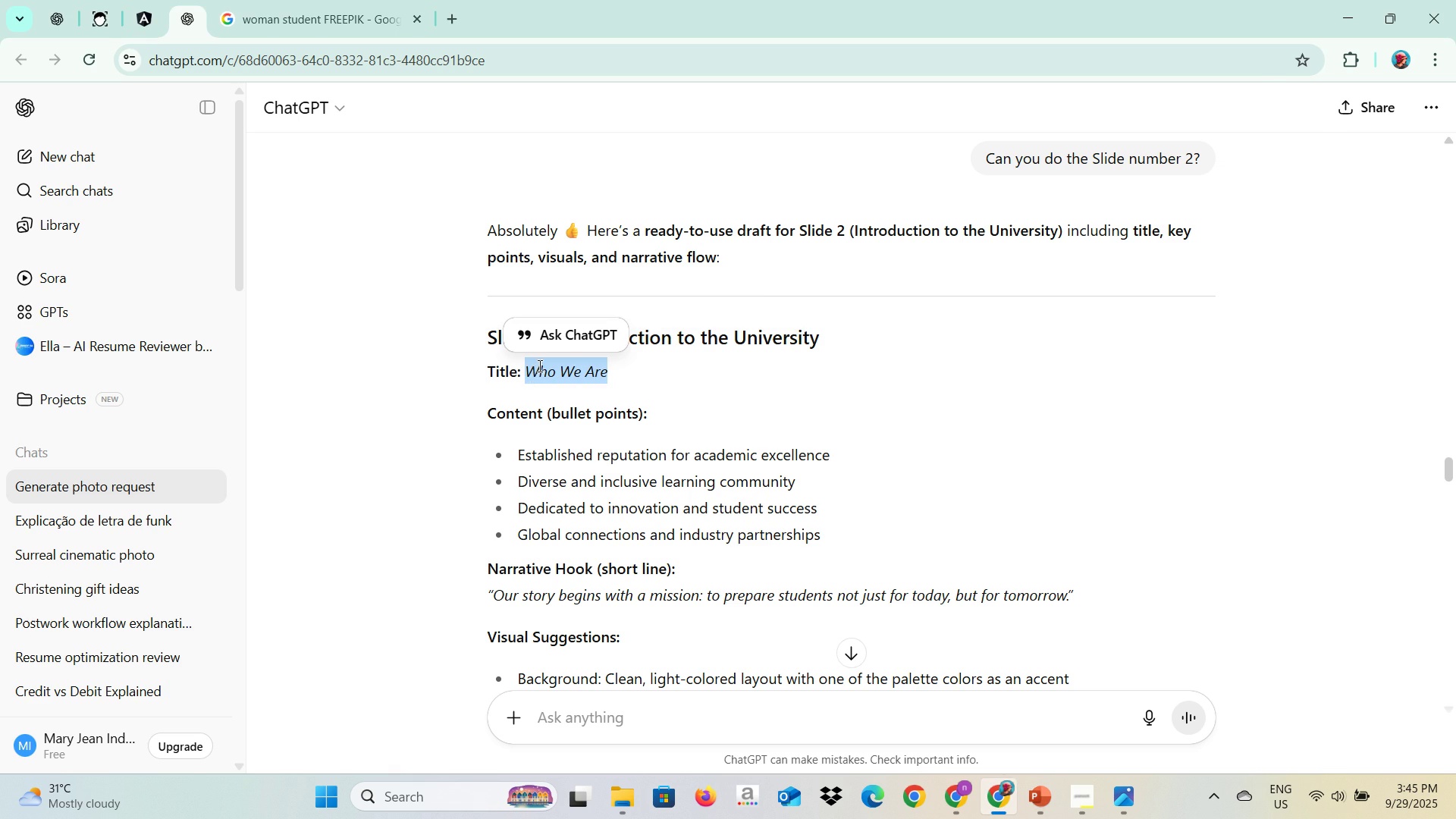 
key(Alt+AltLeft)
 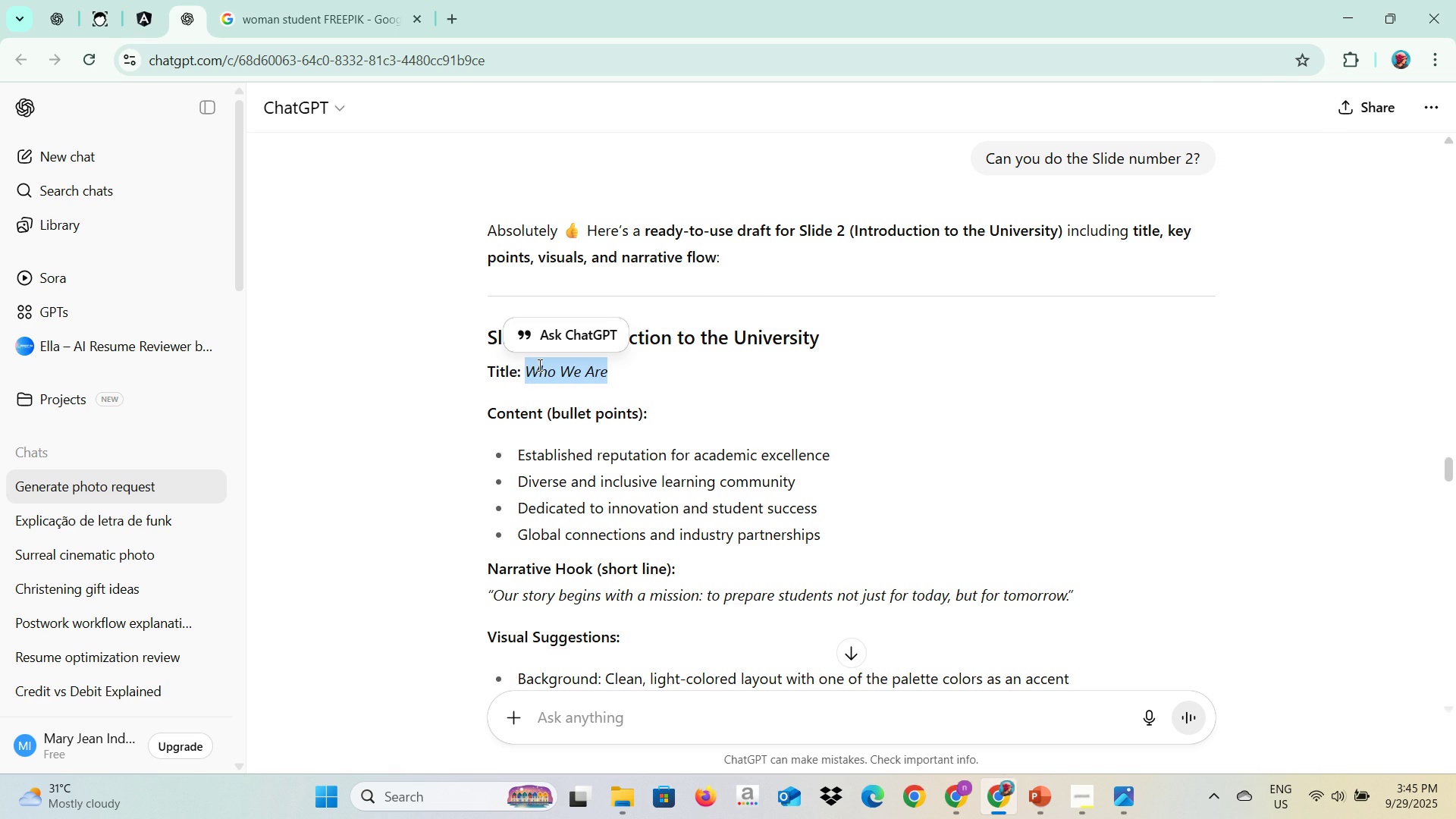 
key(Alt+Tab)
 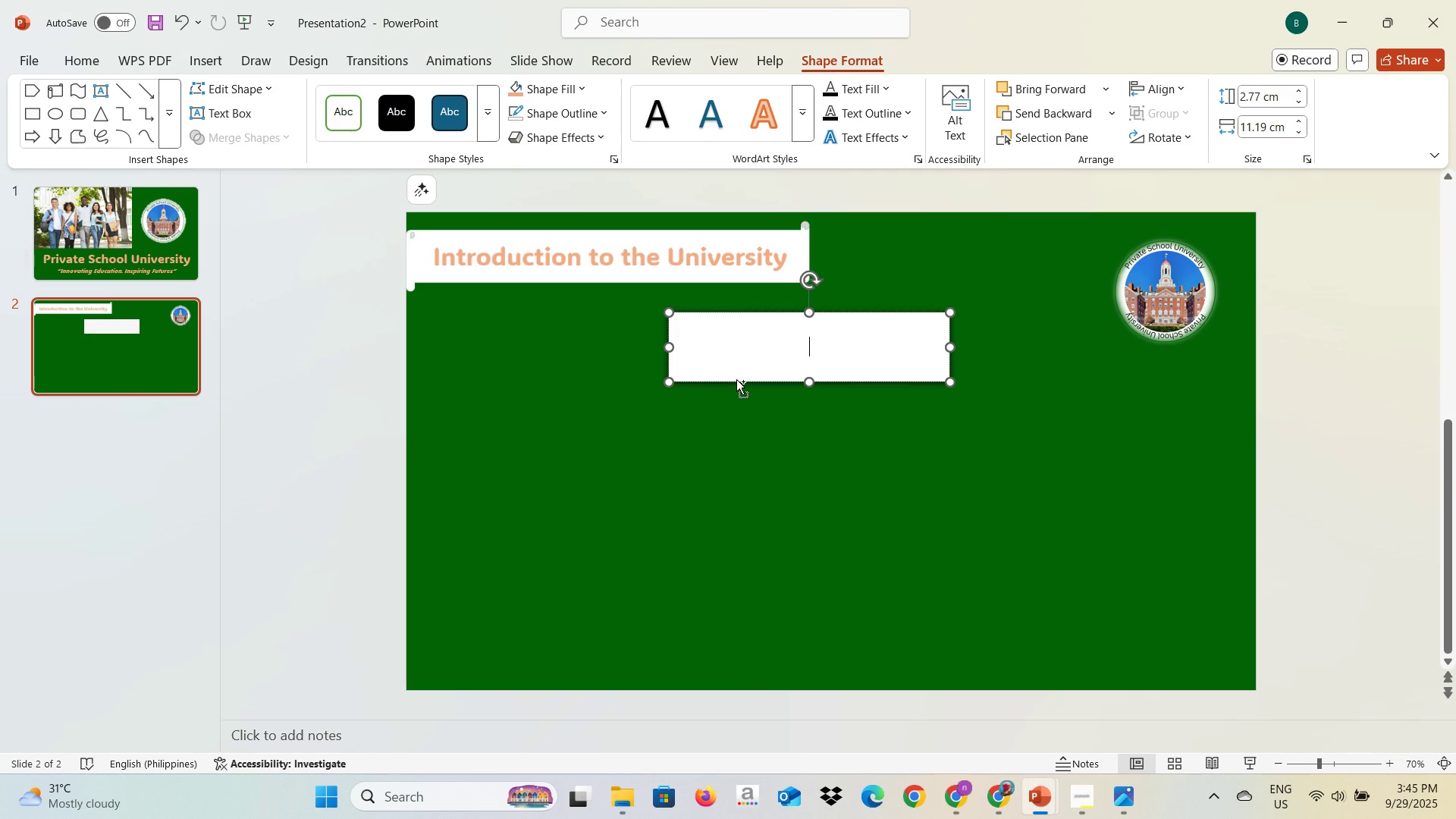 
key(Control+V)
 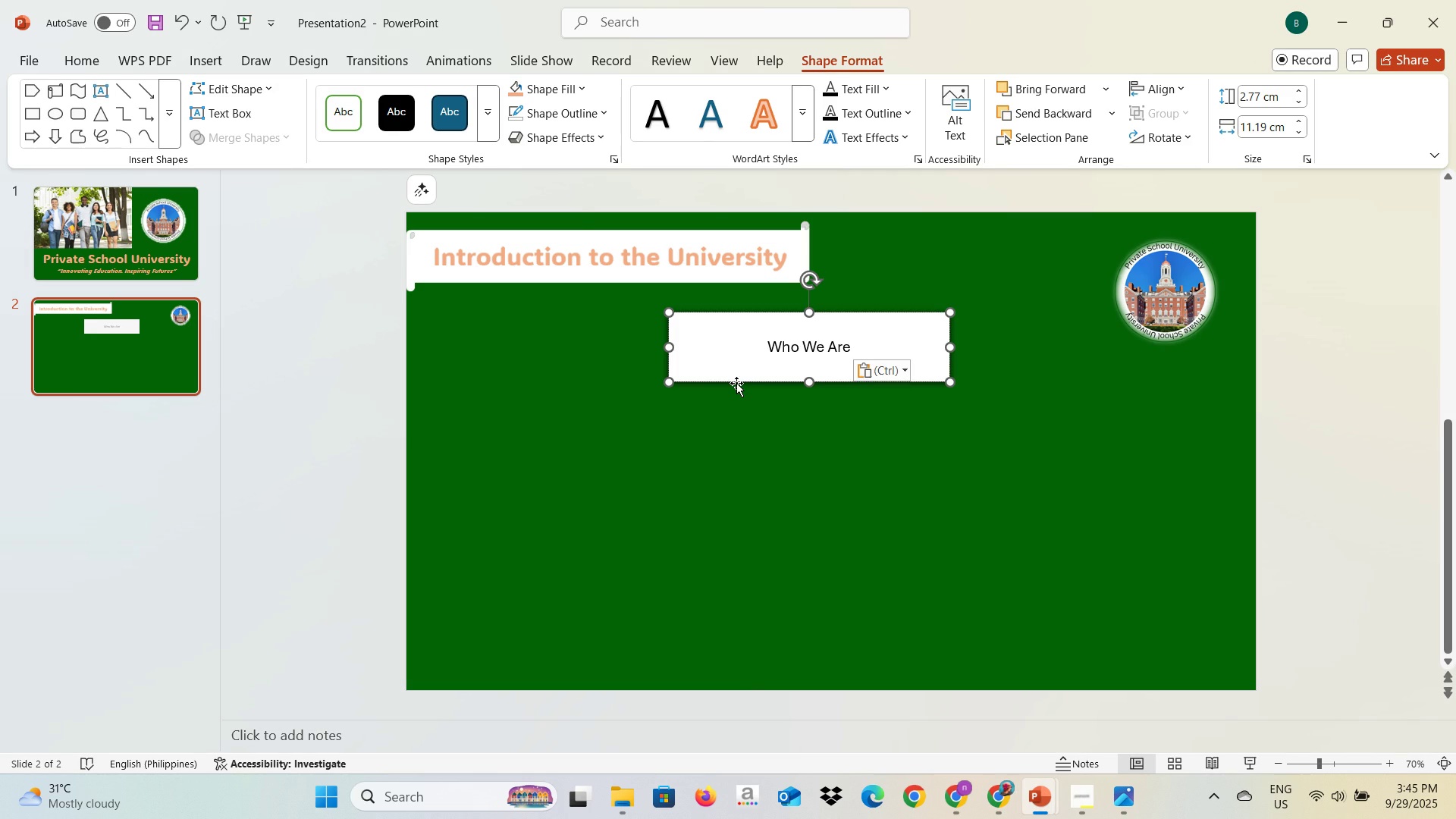 
key(Control+A)
 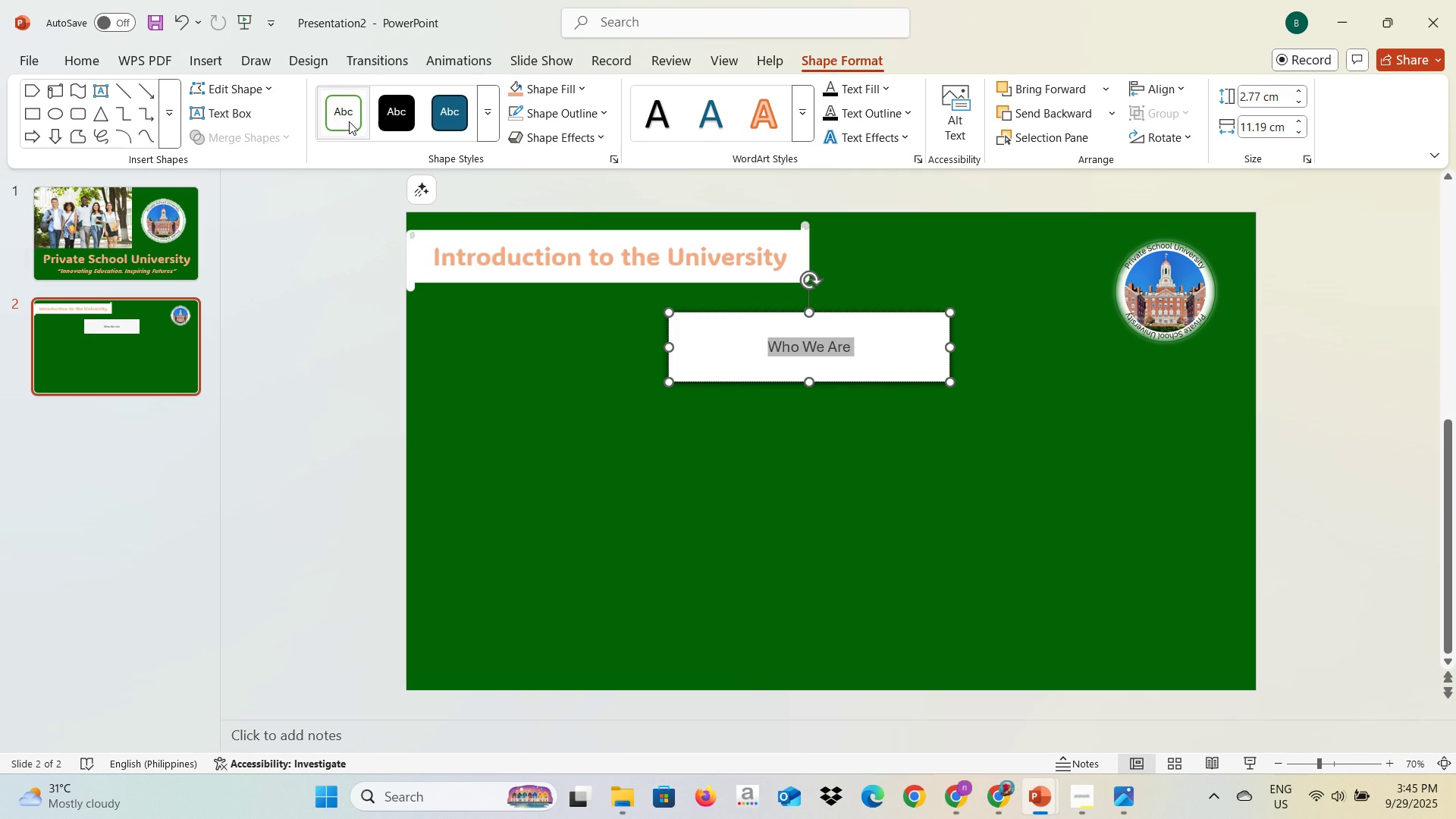 
left_click([349, 121])
 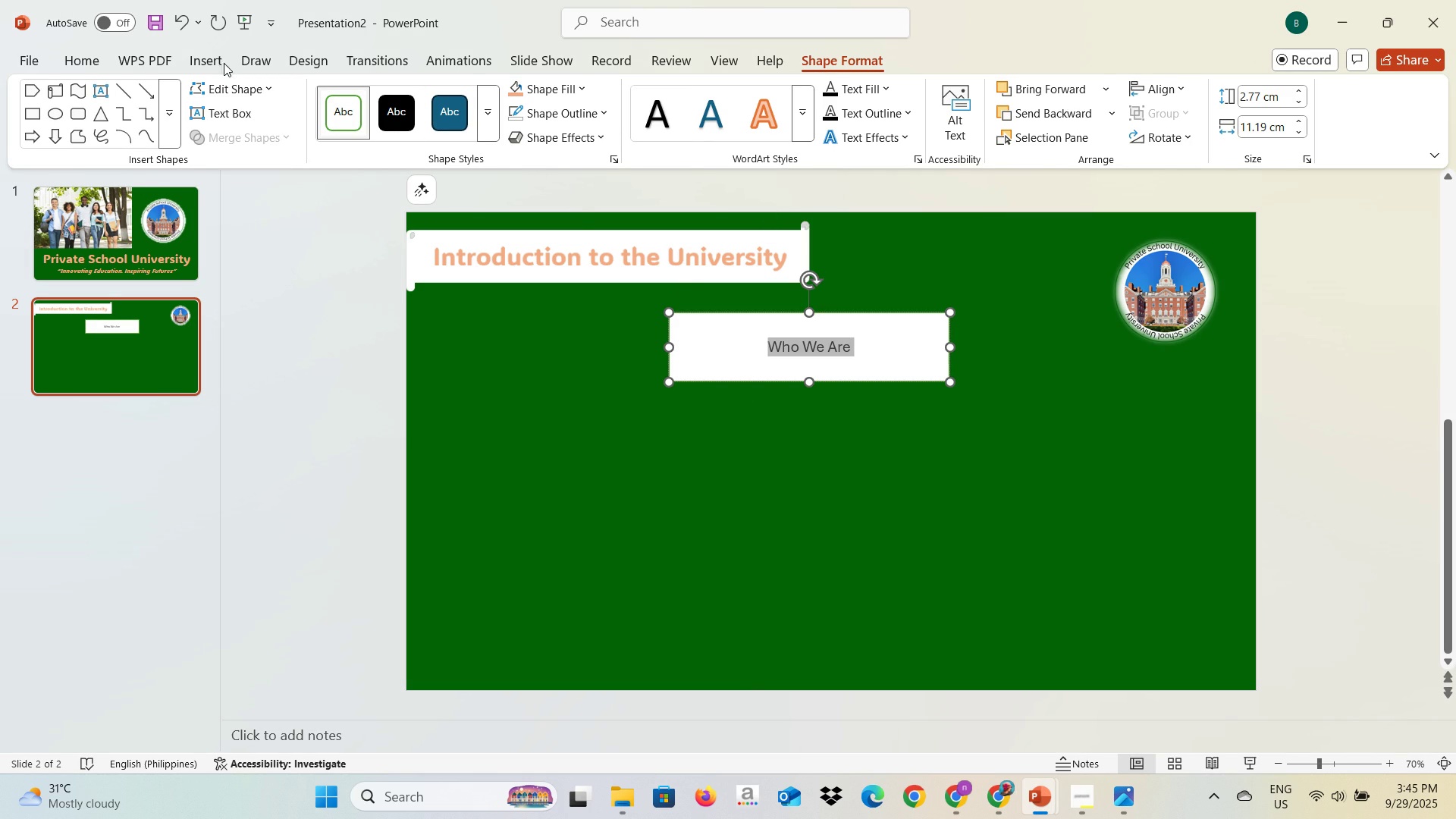 
left_click([99, 59])
 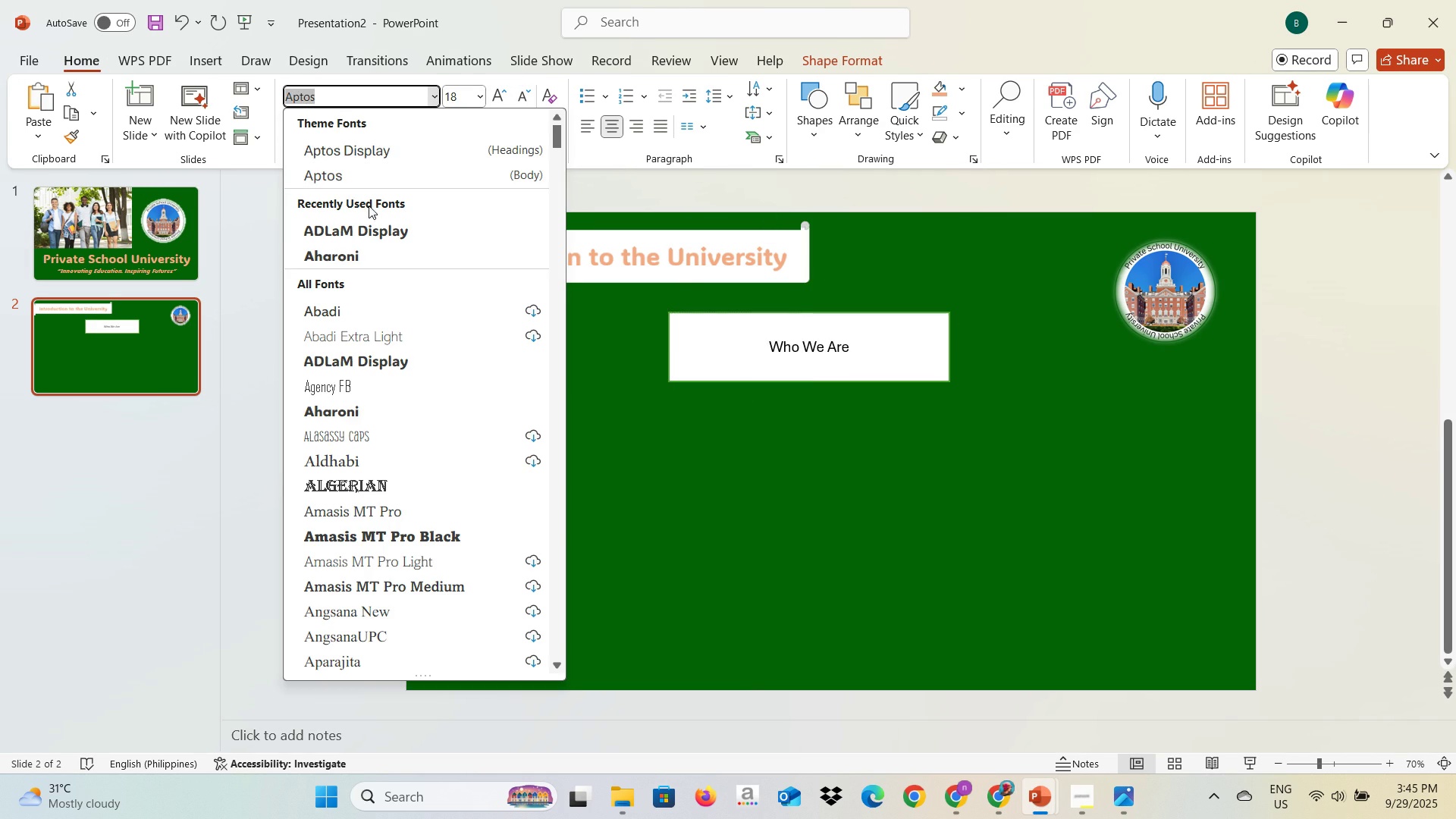 
left_click([367, 249])
 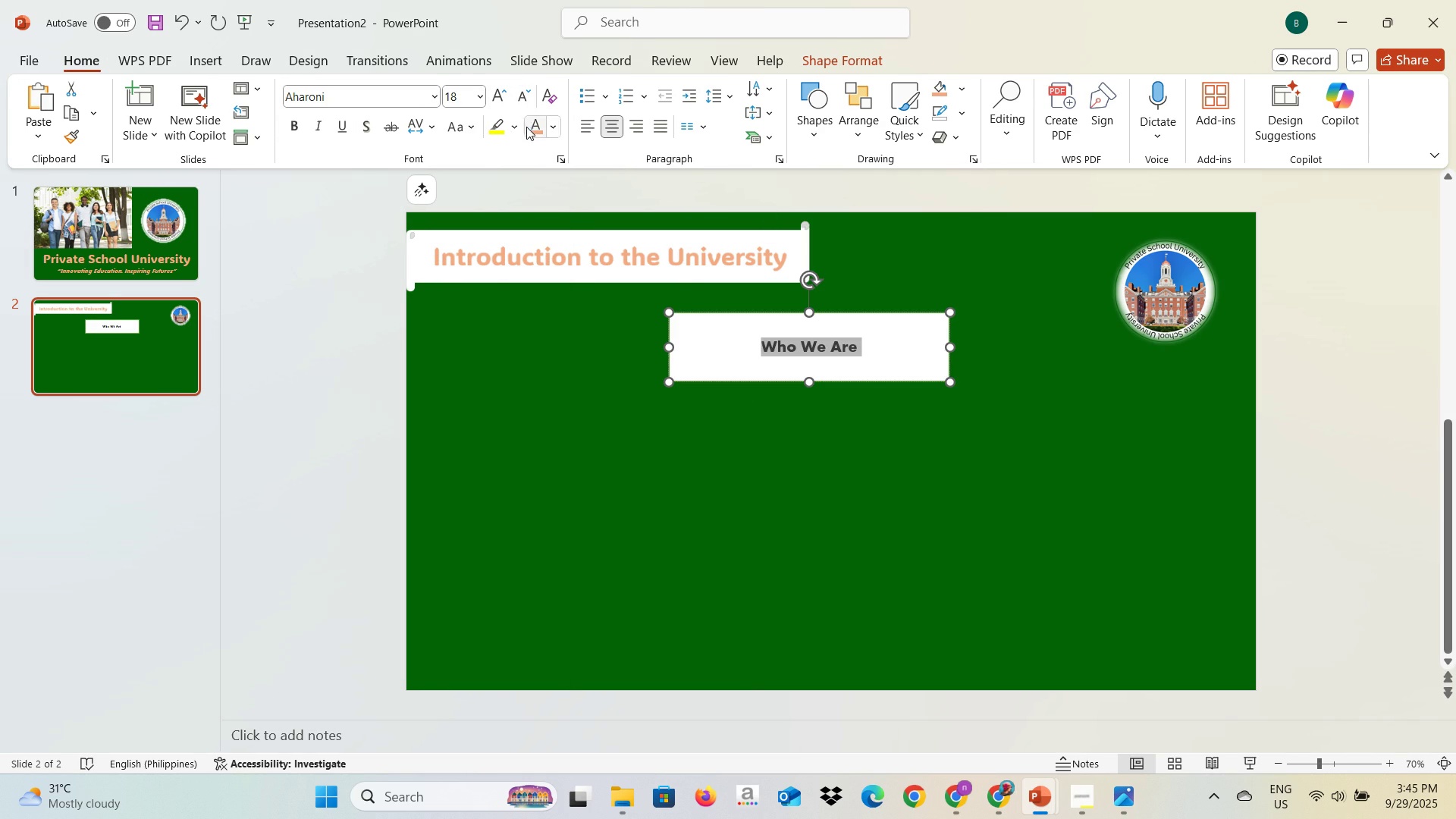 
left_click([529, 129])
 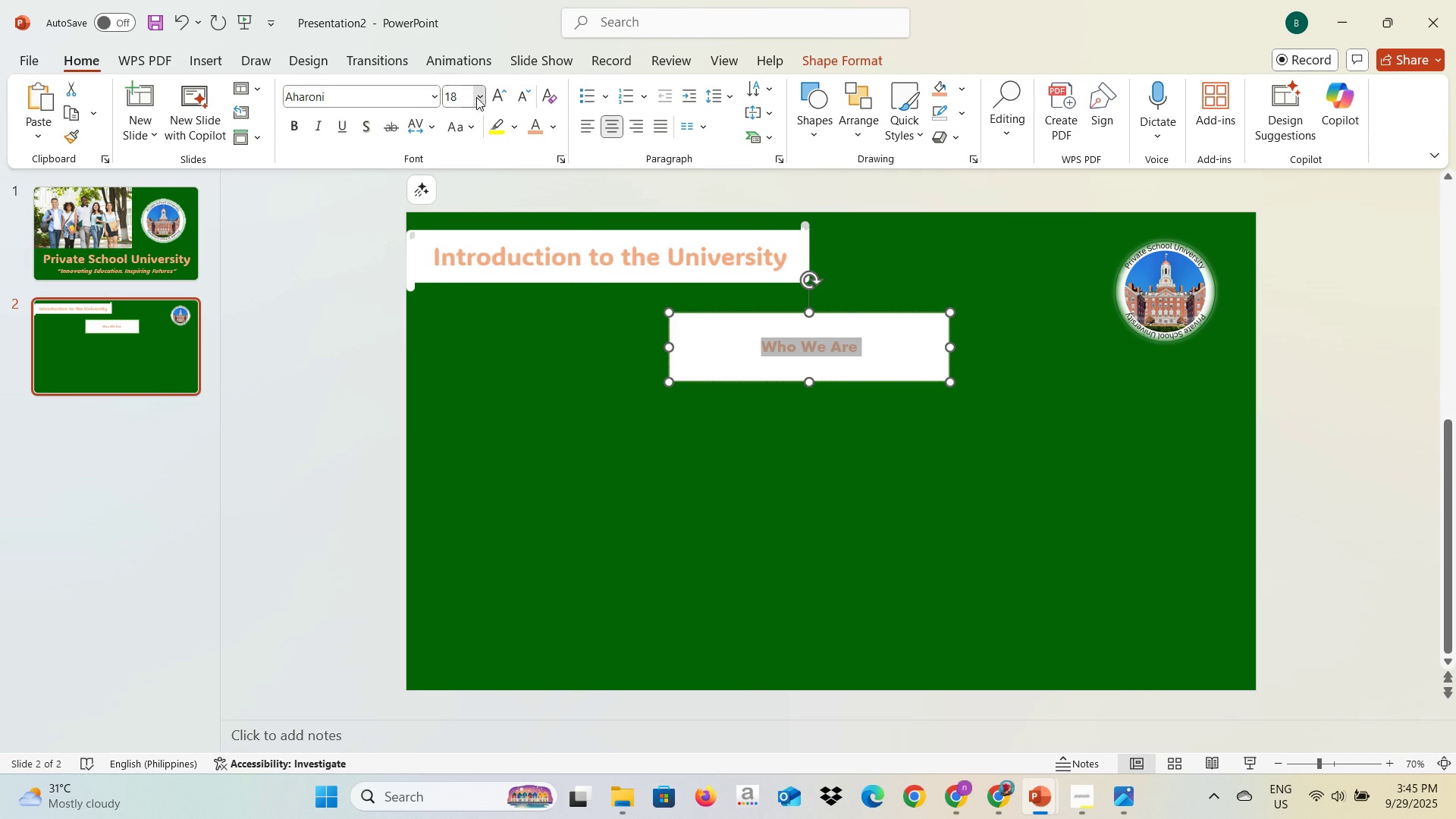 
left_click([476, 97])
 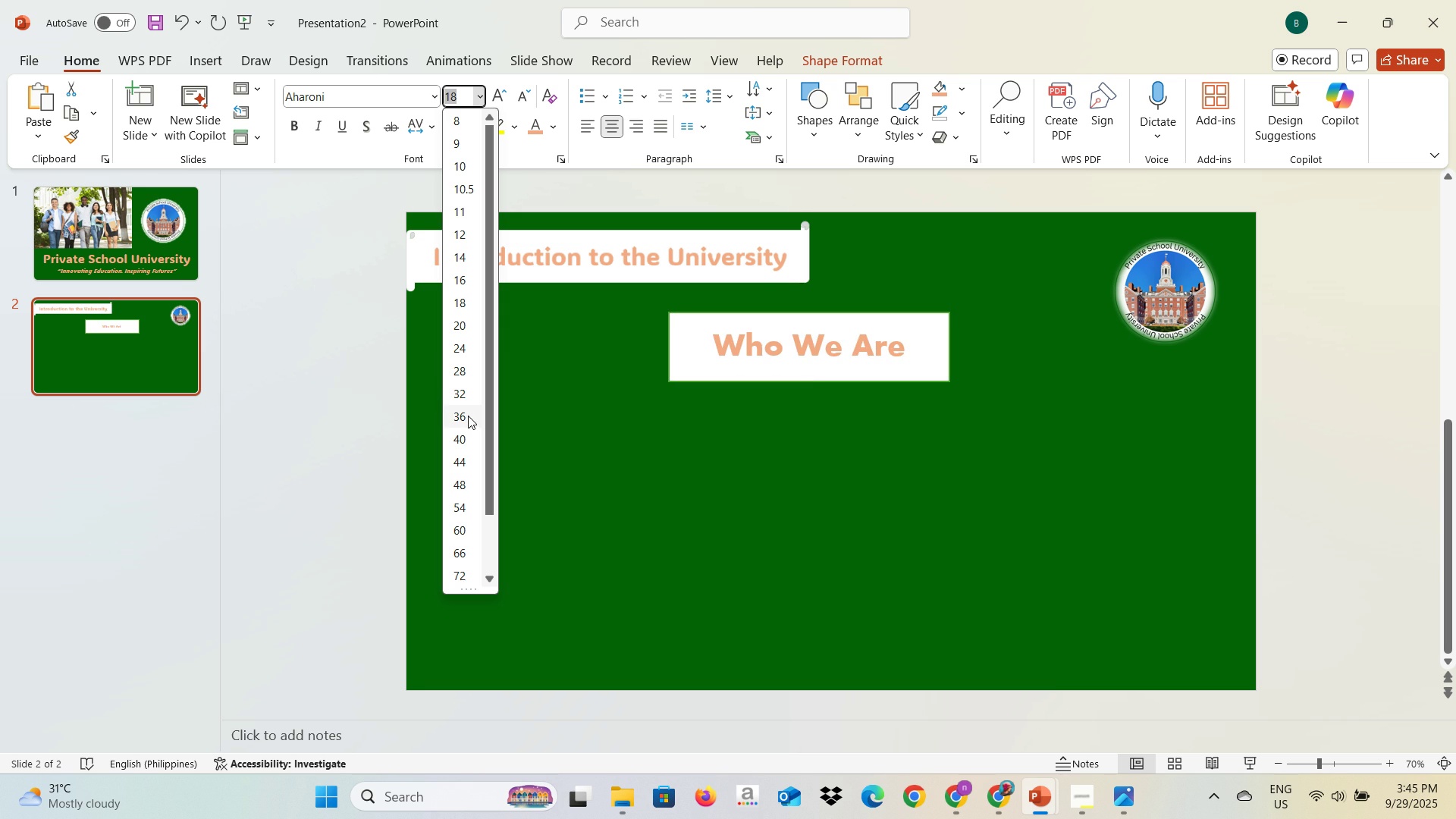 
left_click([468, 416])
 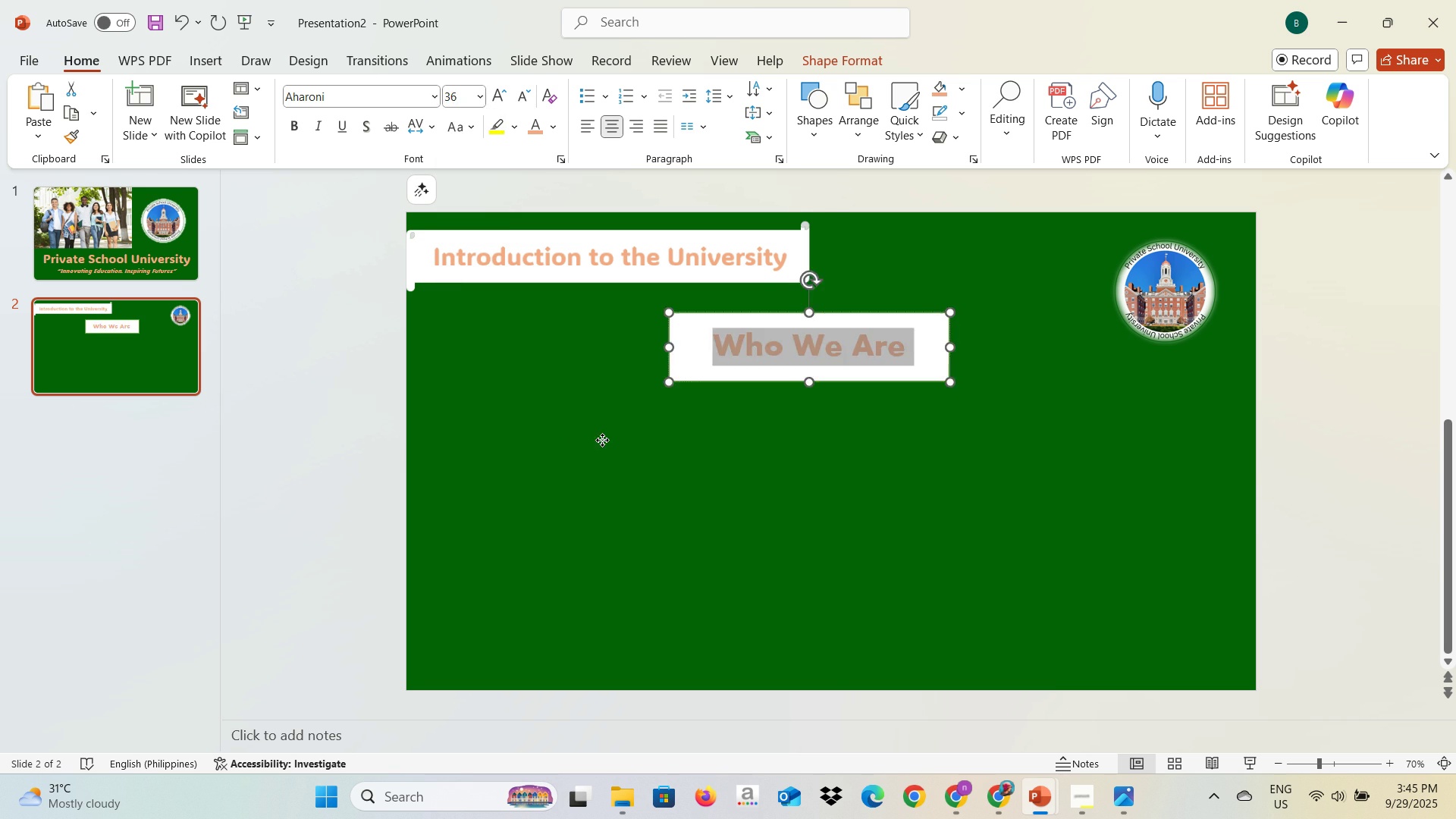 
left_click([602, 440])
 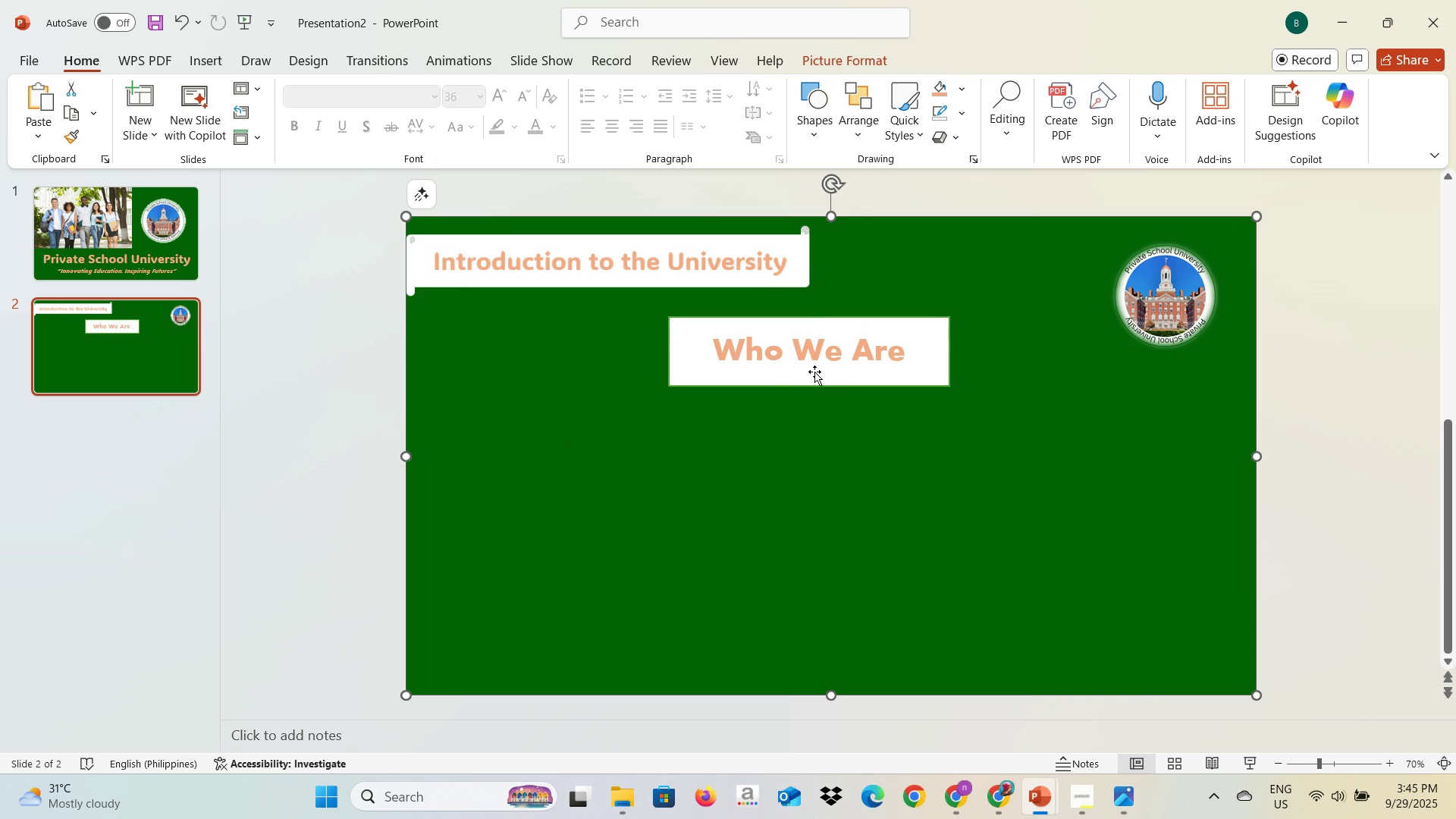 
left_click([796, 378])
 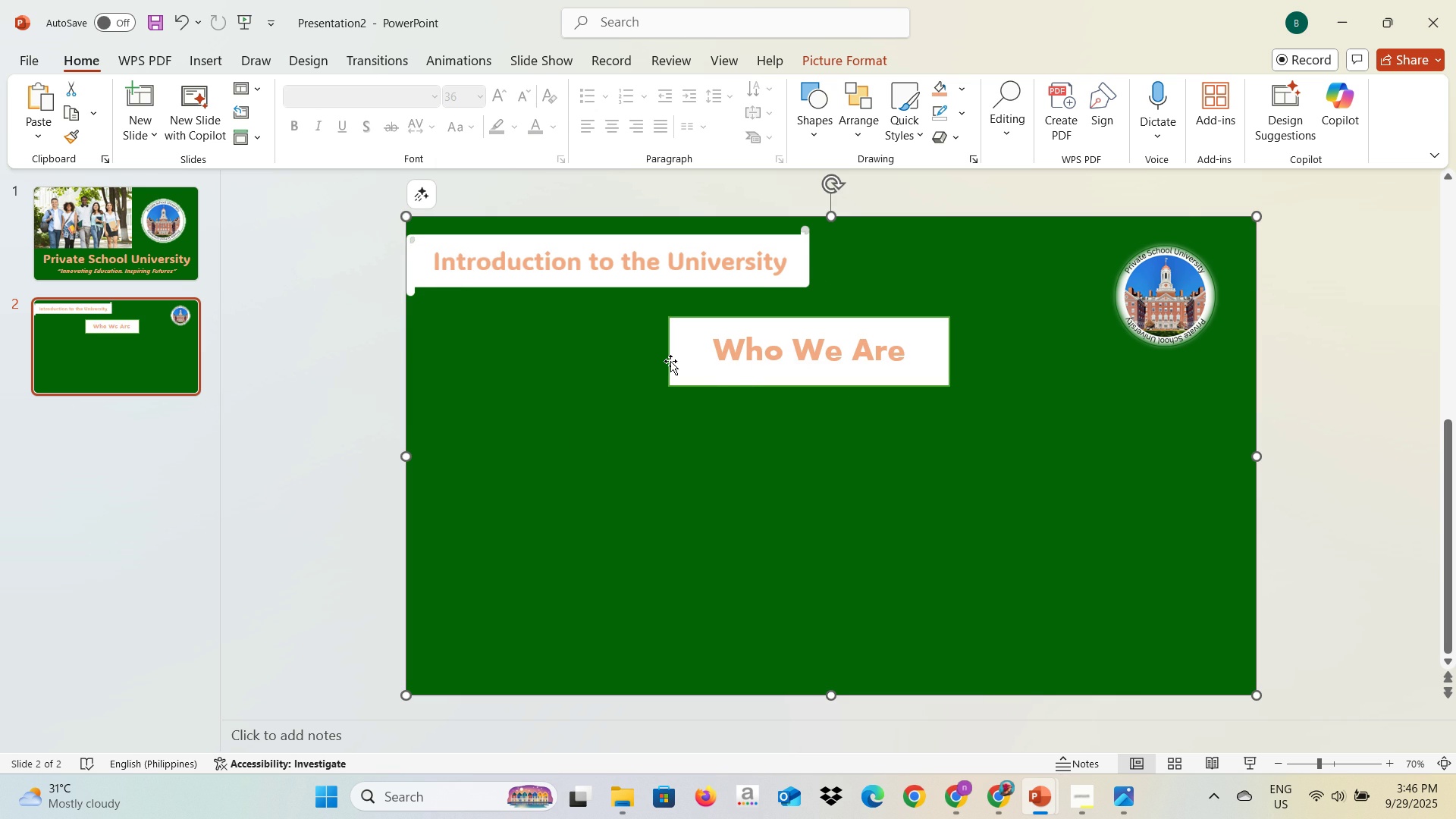 
wait(6.41)
 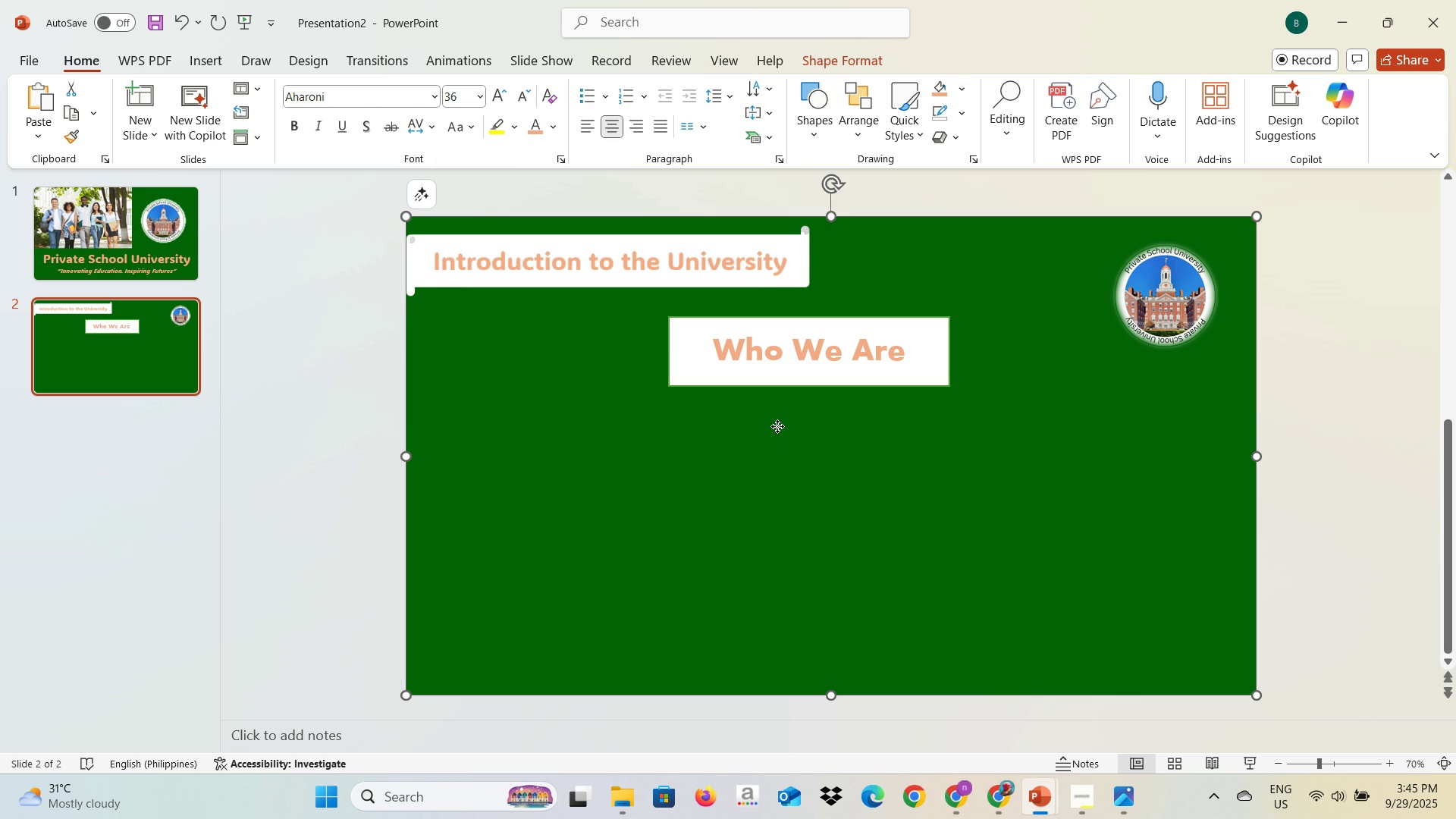 
left_click([964, 118])
 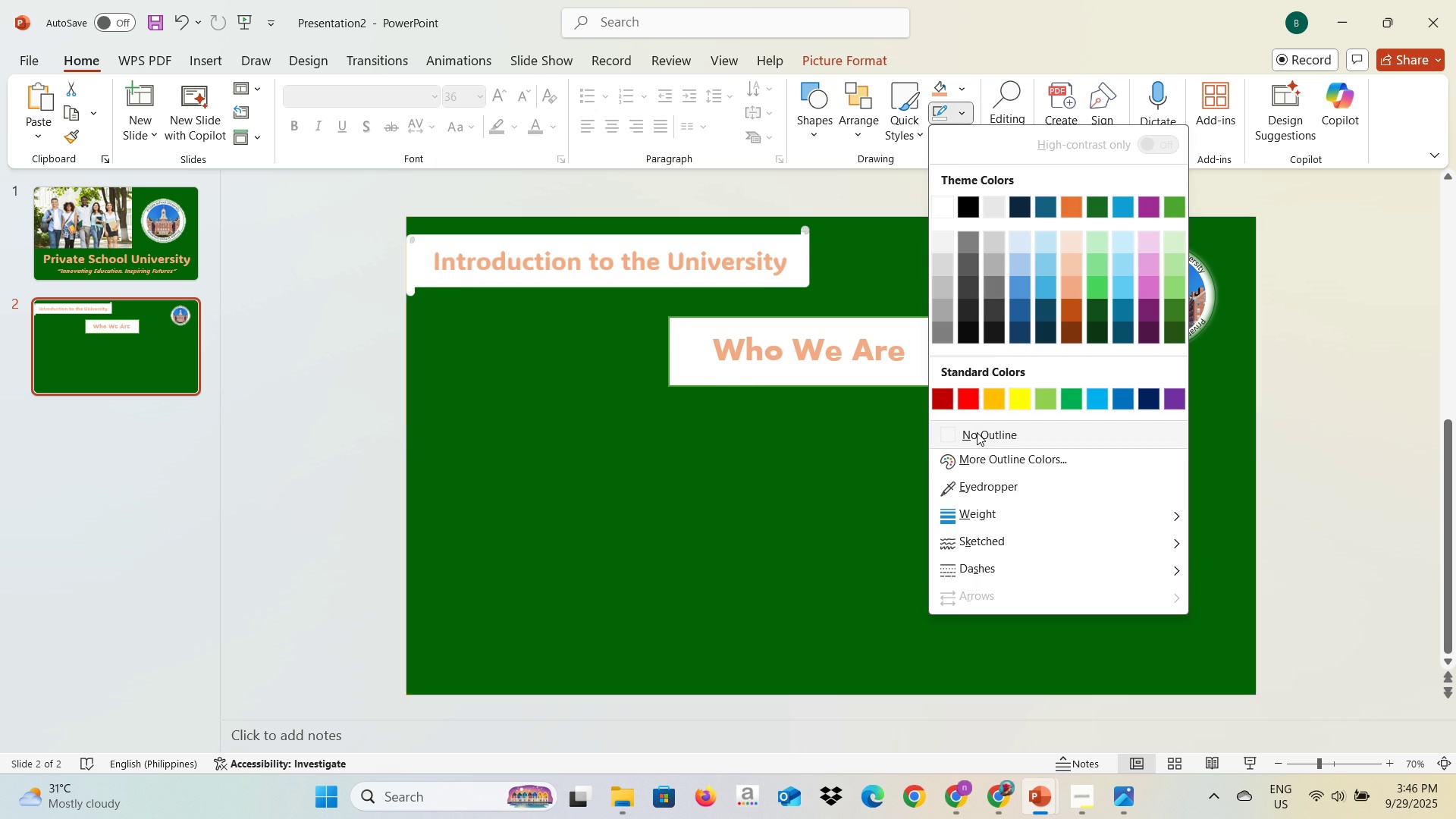 
left_click([977, 432])
 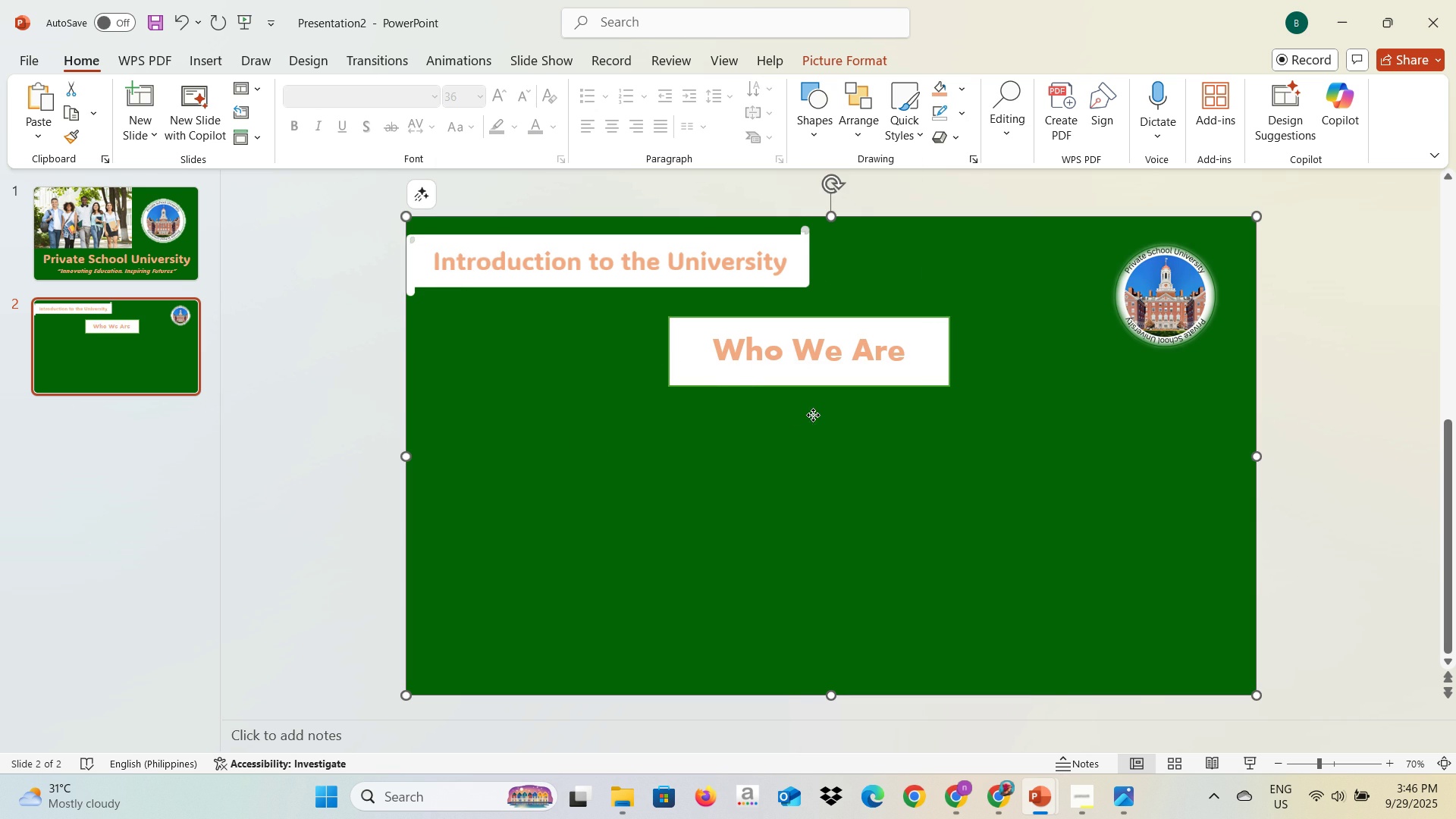 
left_click([813, 415])
 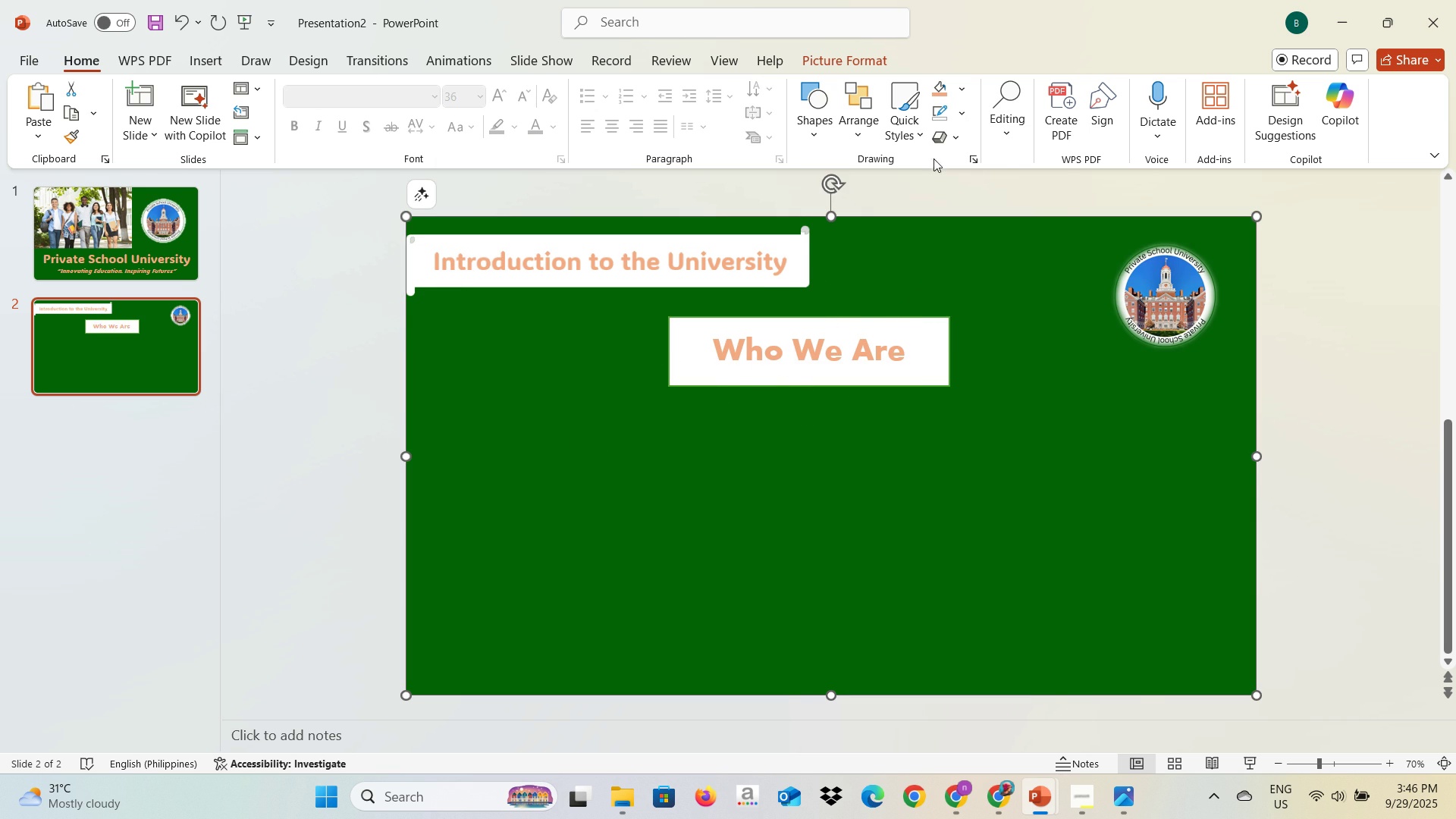 
left_click([953, 127])
 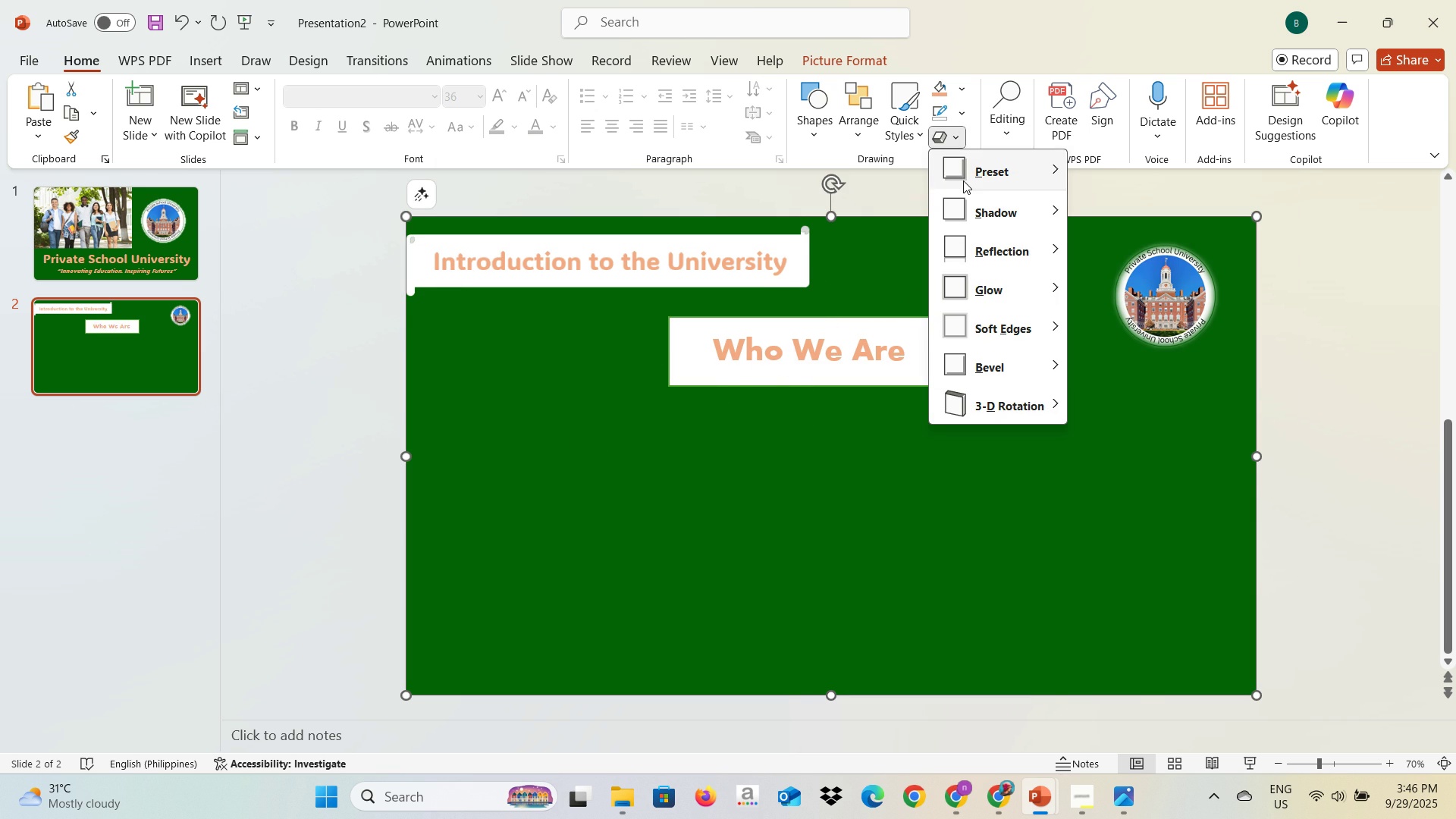 
left_click([963, 180])
 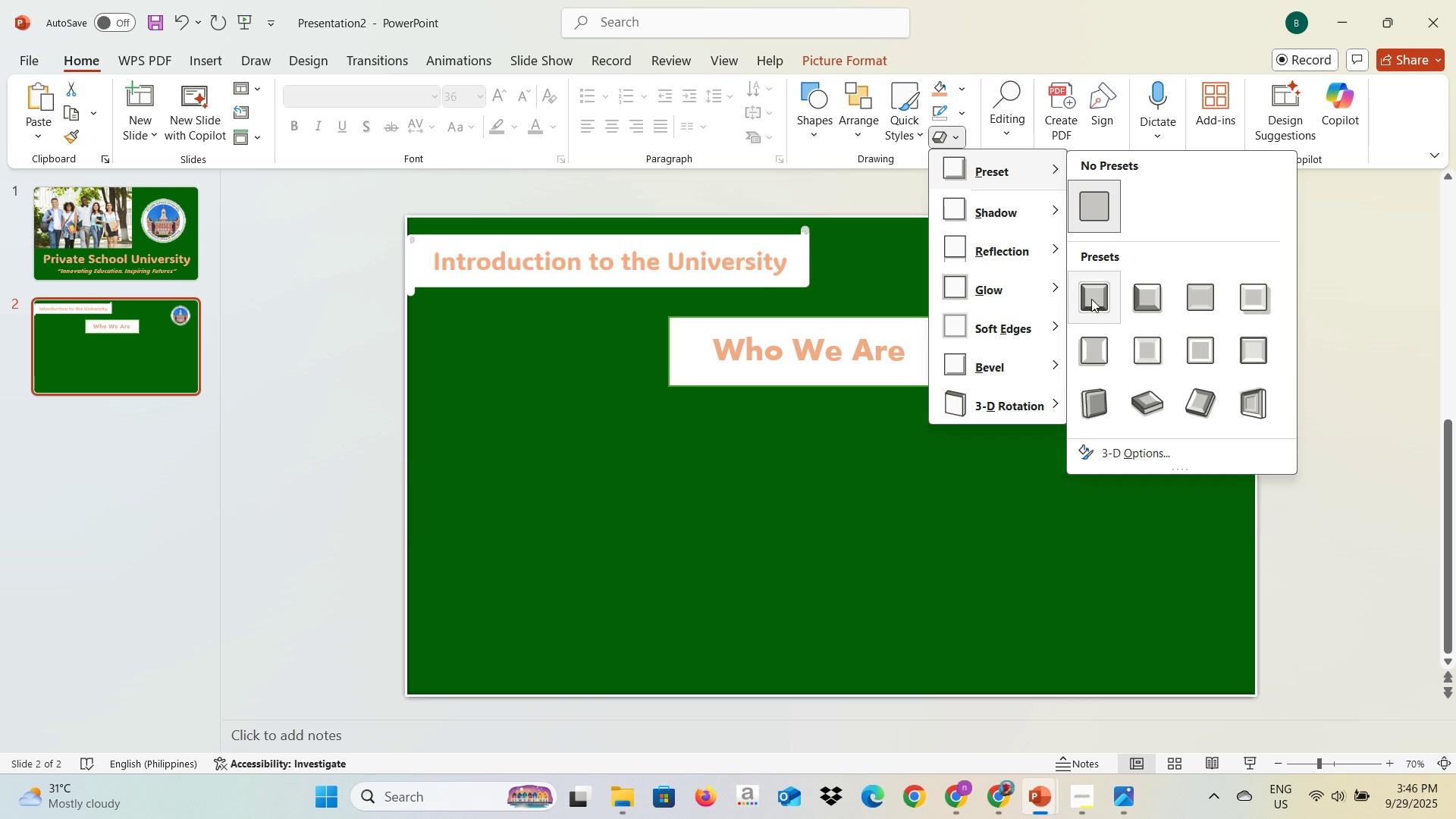 
left_click([1091, 299])
 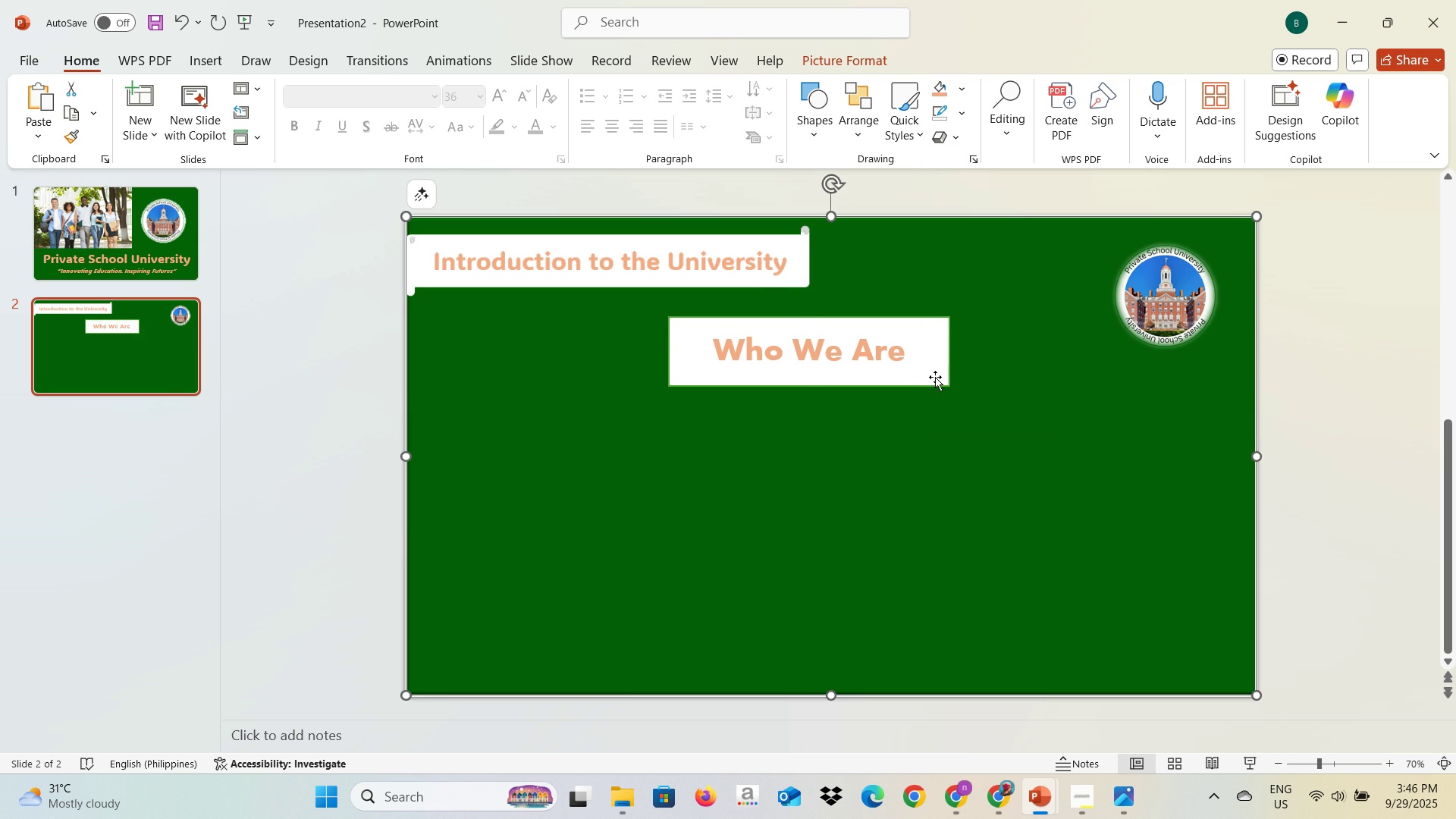 
left_click([938, 375])
 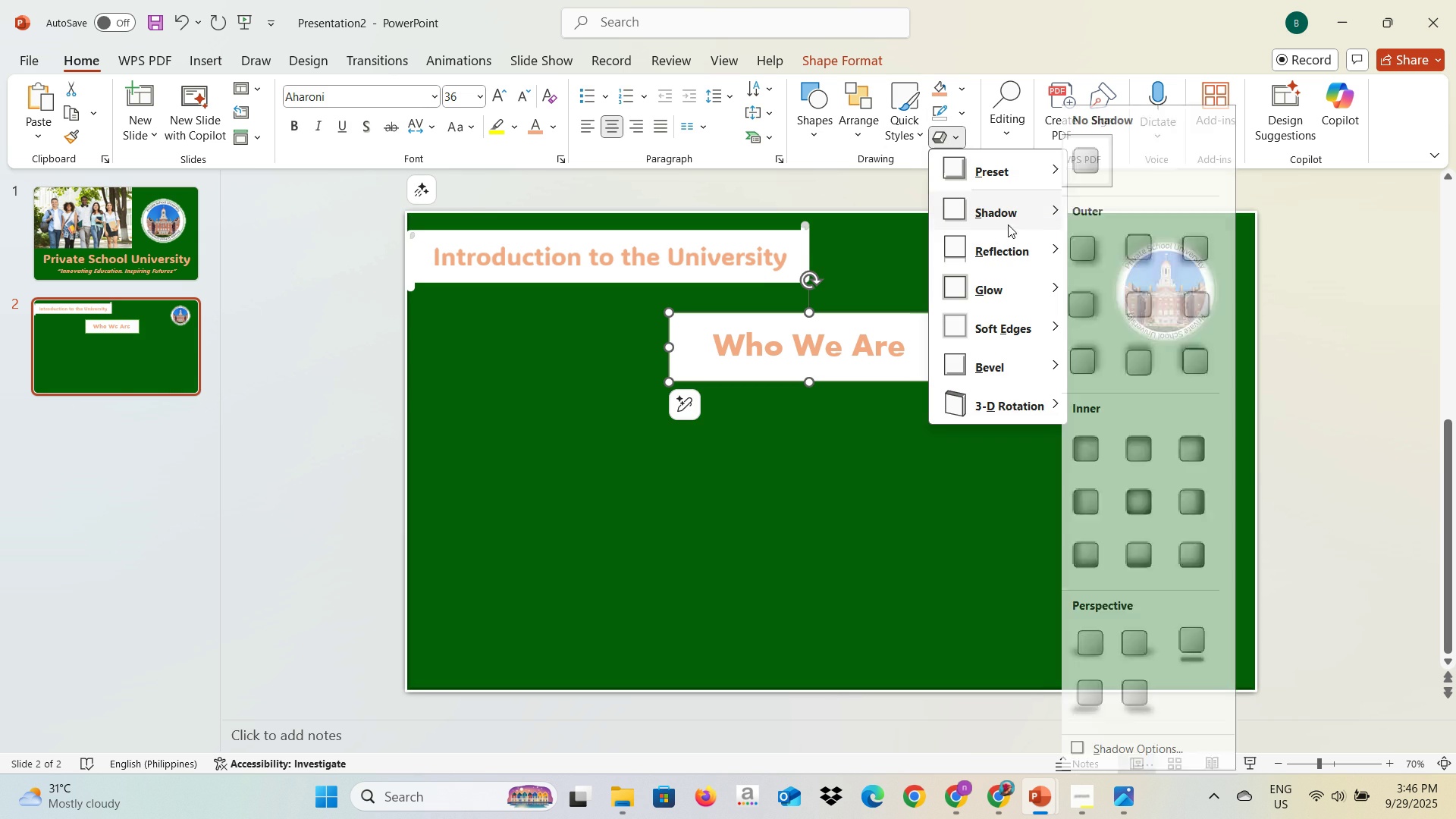 
left_click([1000, 175])
 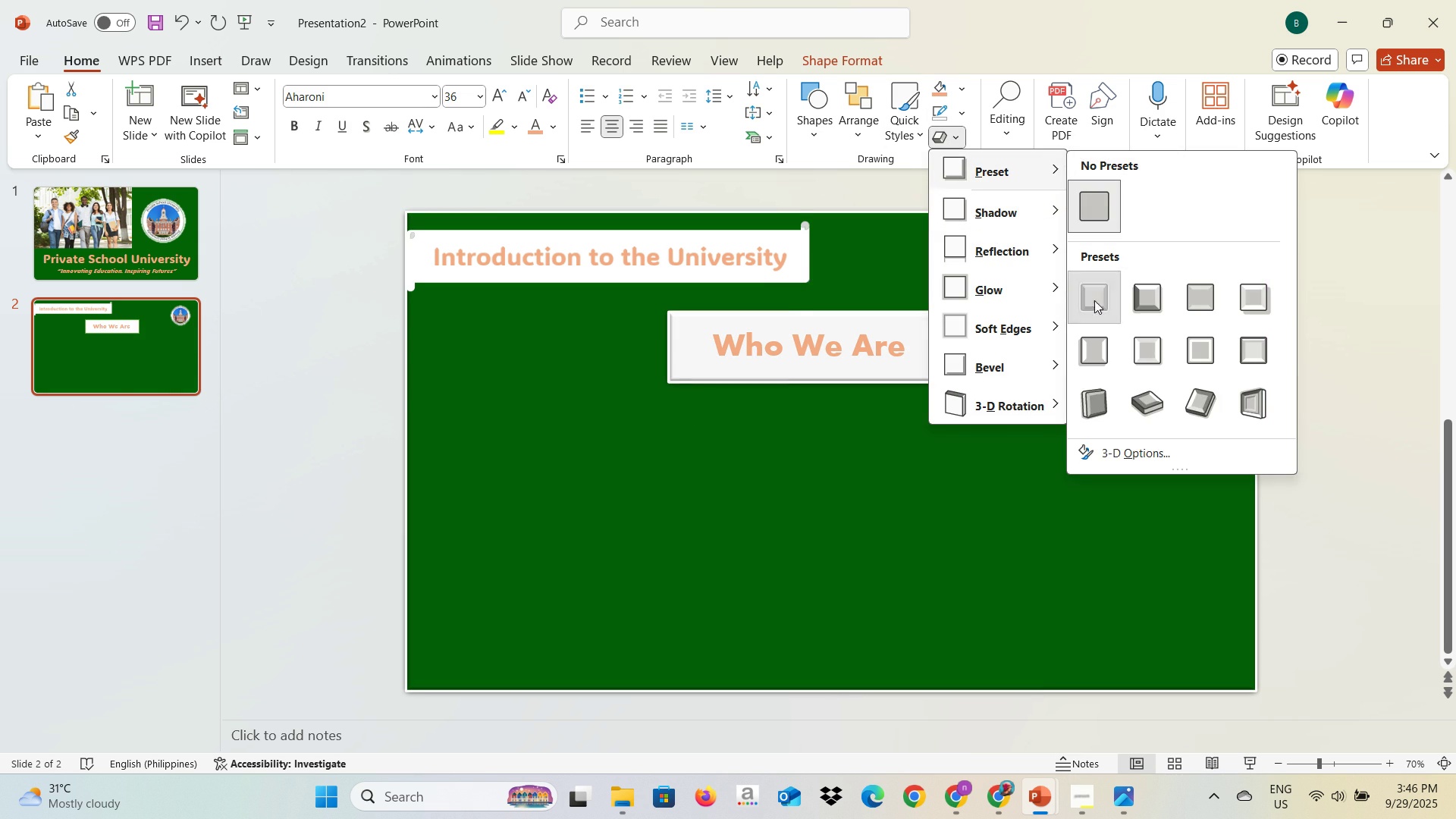 
left_click([1094, 300])
 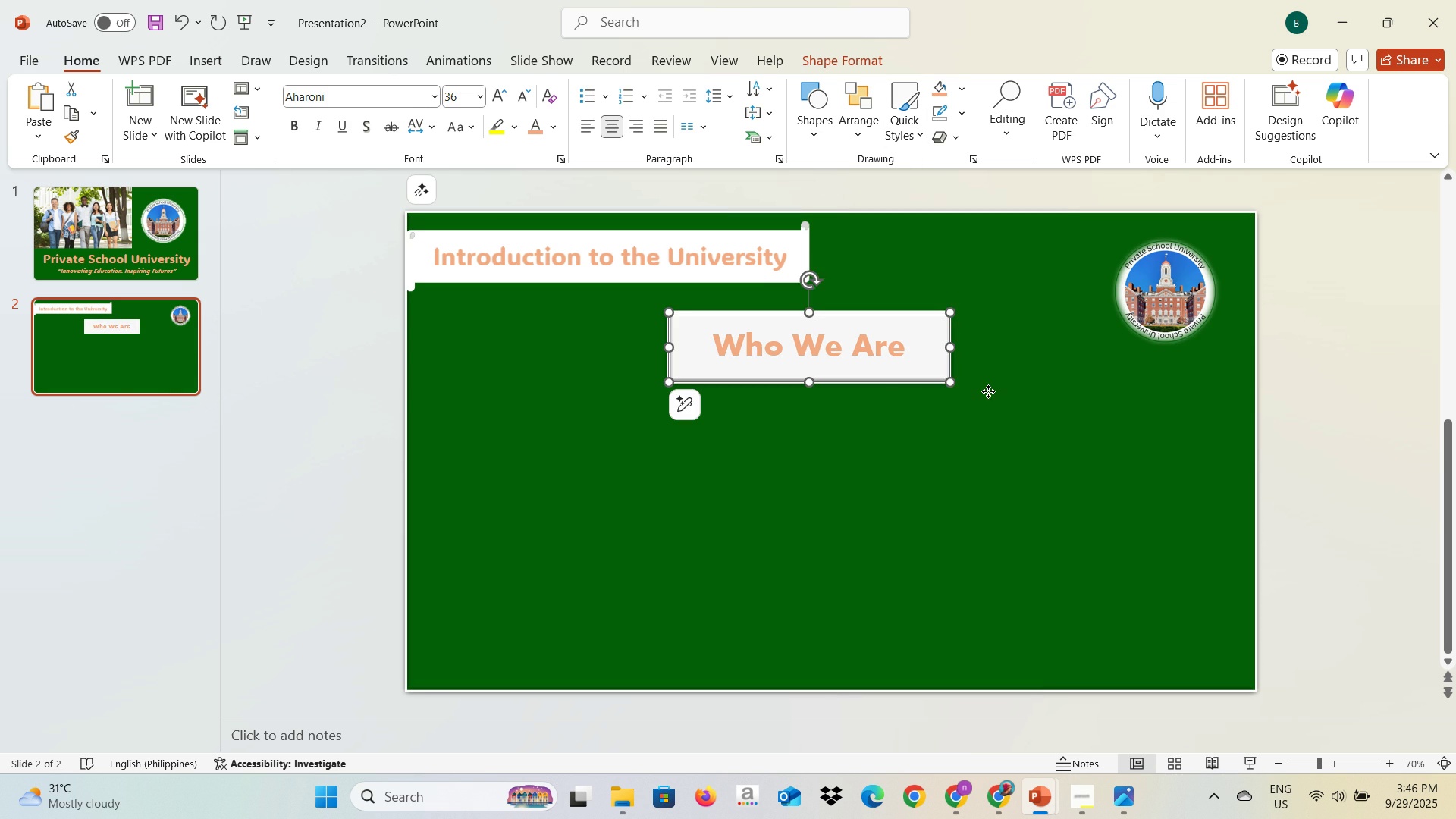 
left_click([988, 391])
 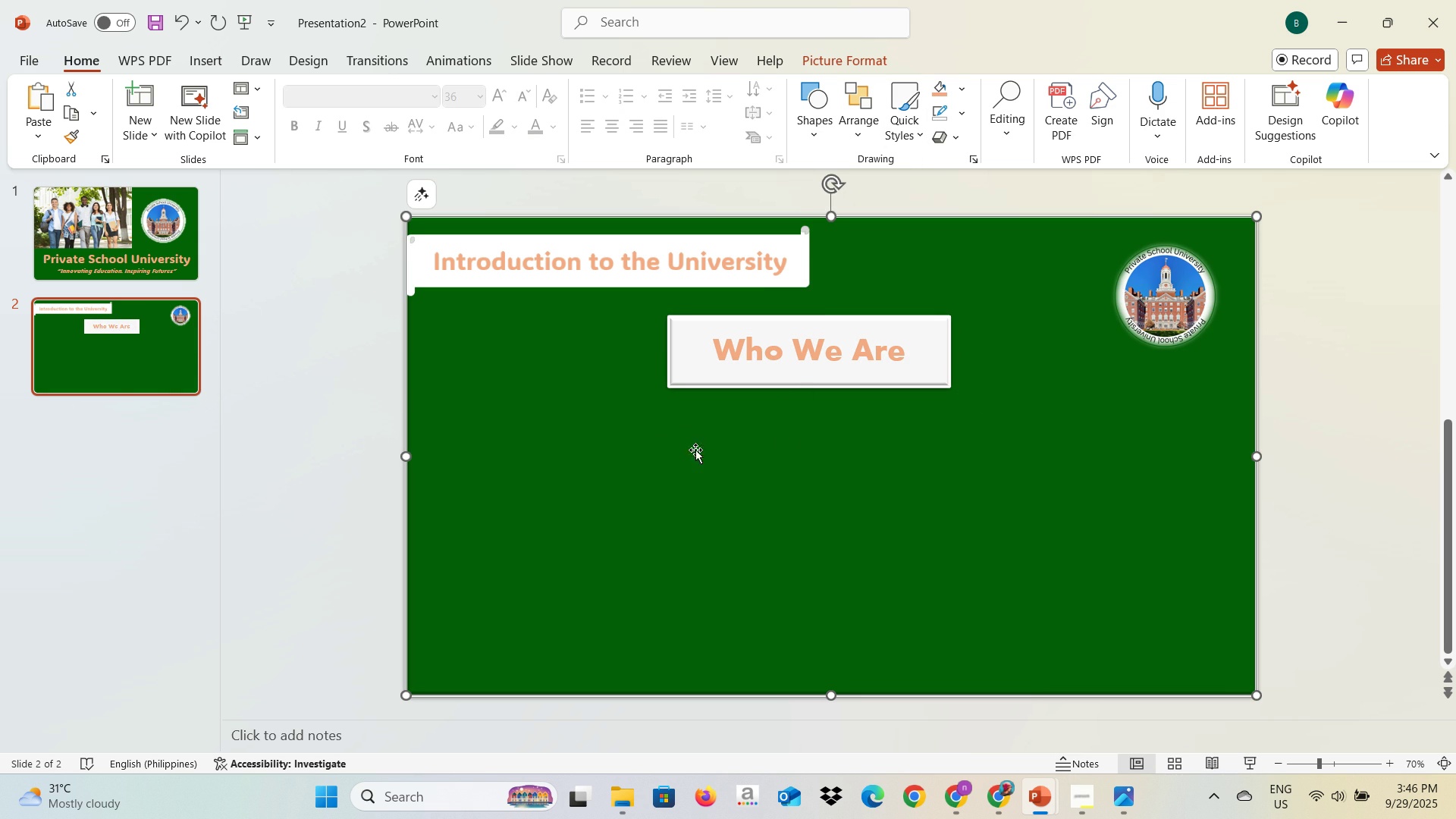 
left_click([571, 452])
 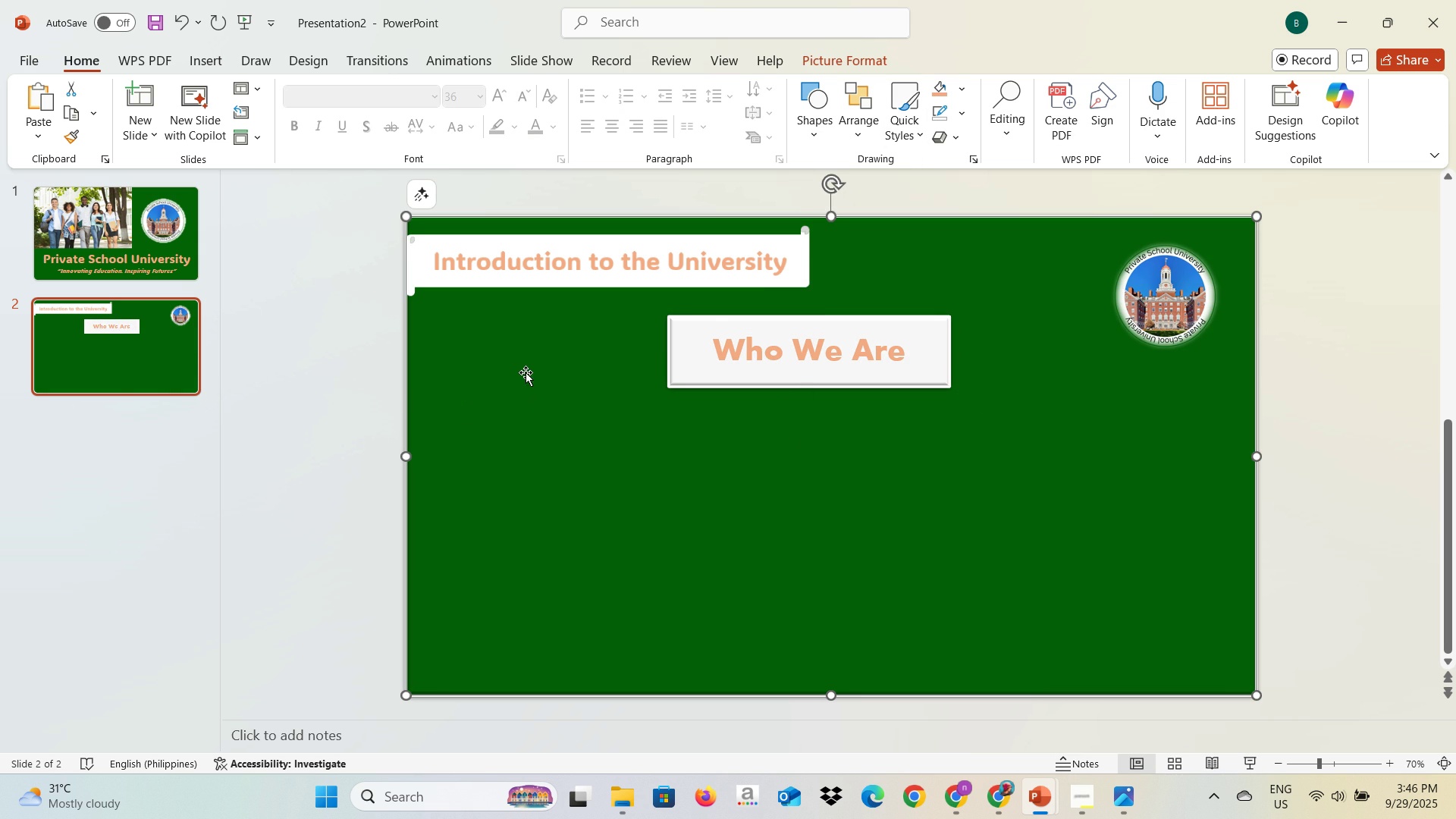 
key(Alt+AltLeft)
 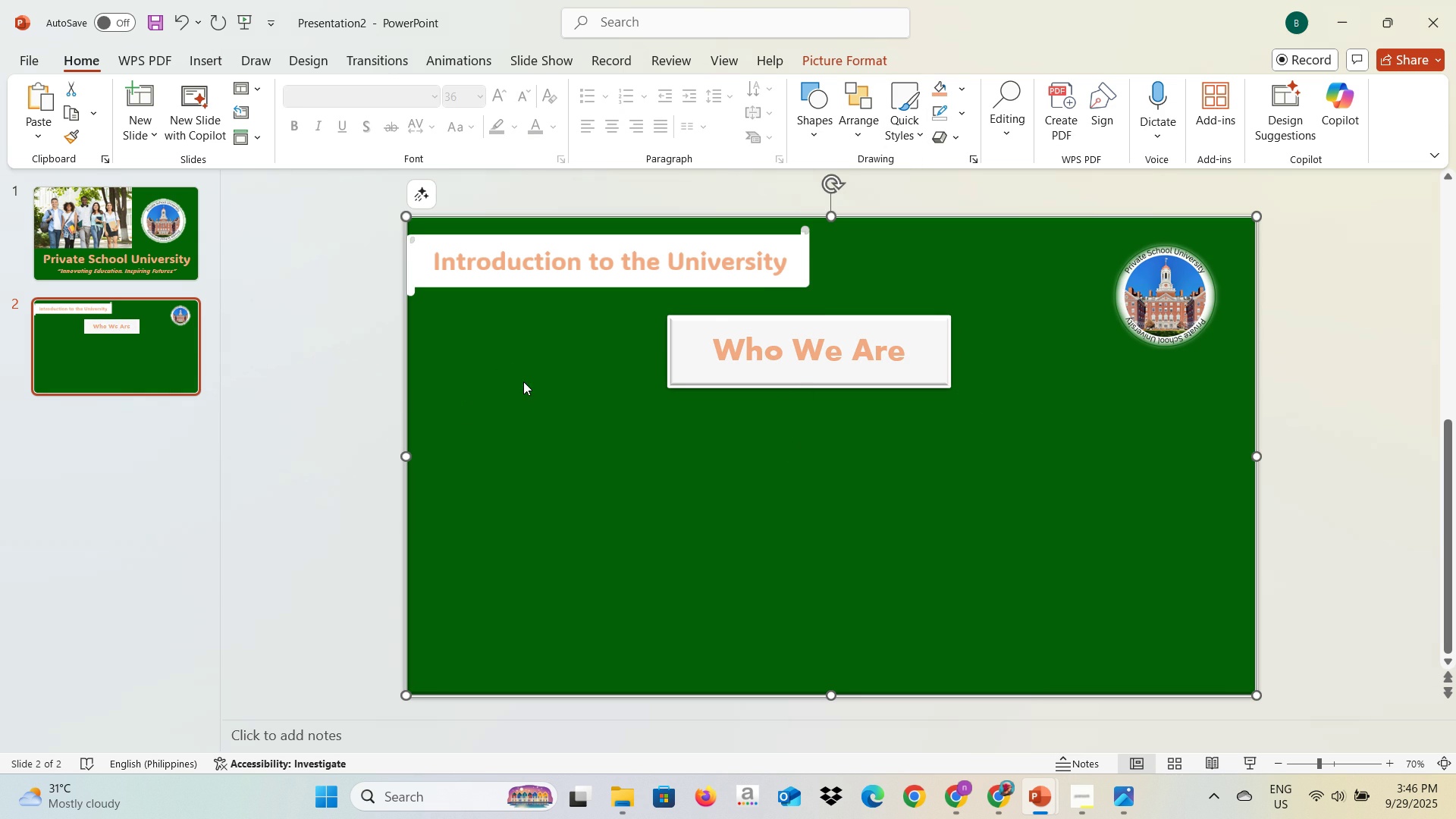 
key(Alt+Tab)
 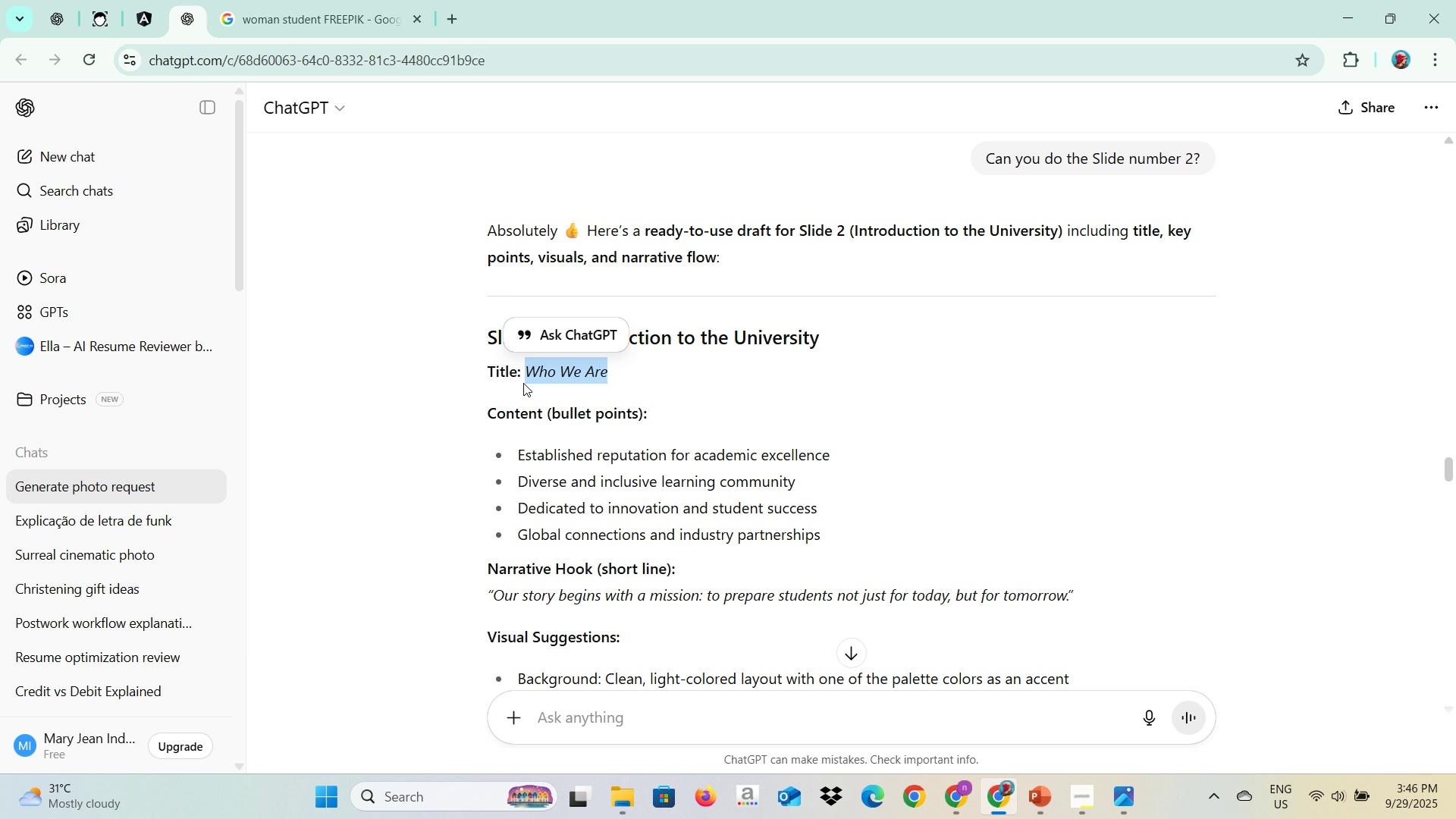 
key(Alt+Tab)
 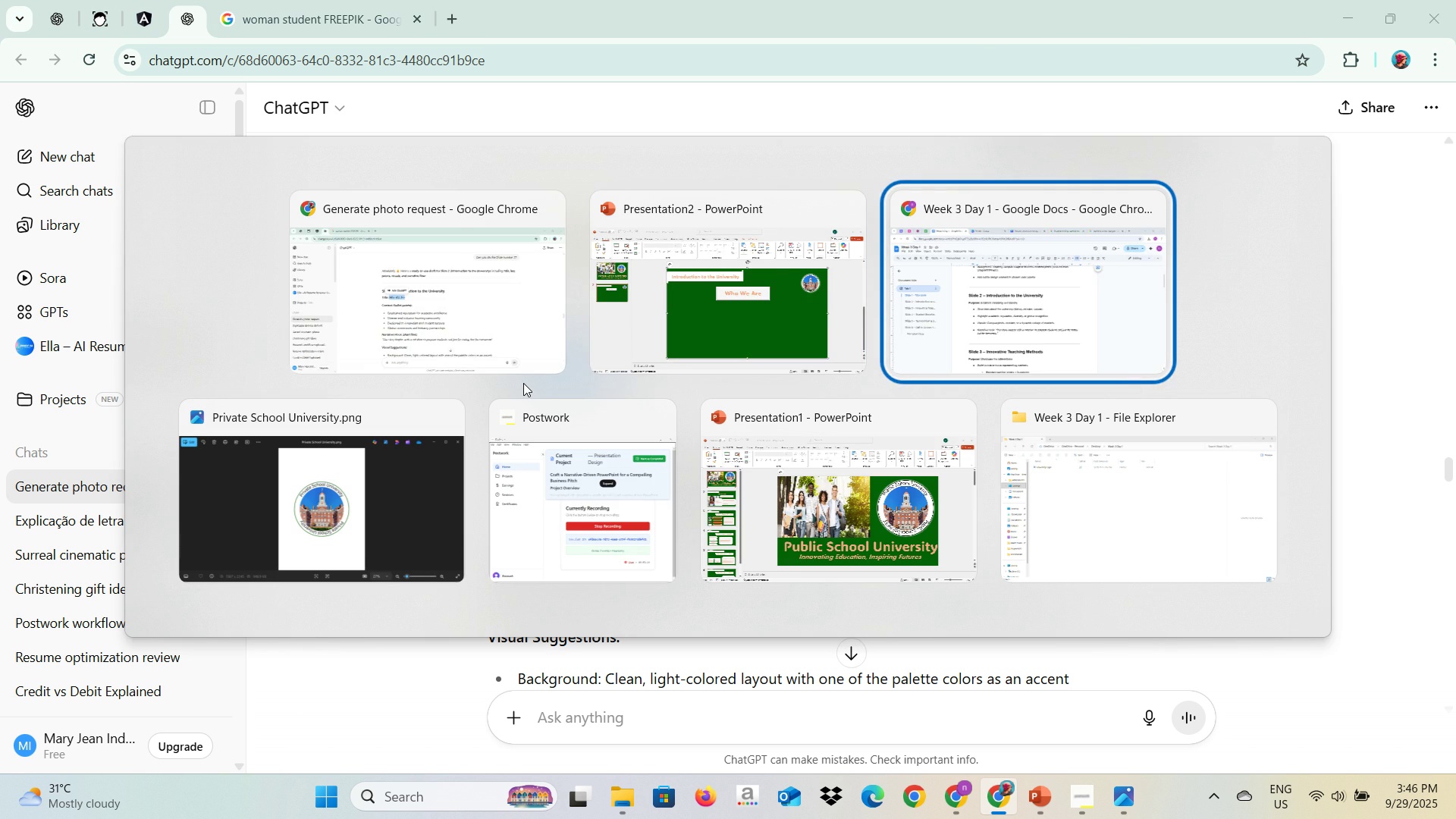 
key(Alt+Tab)
 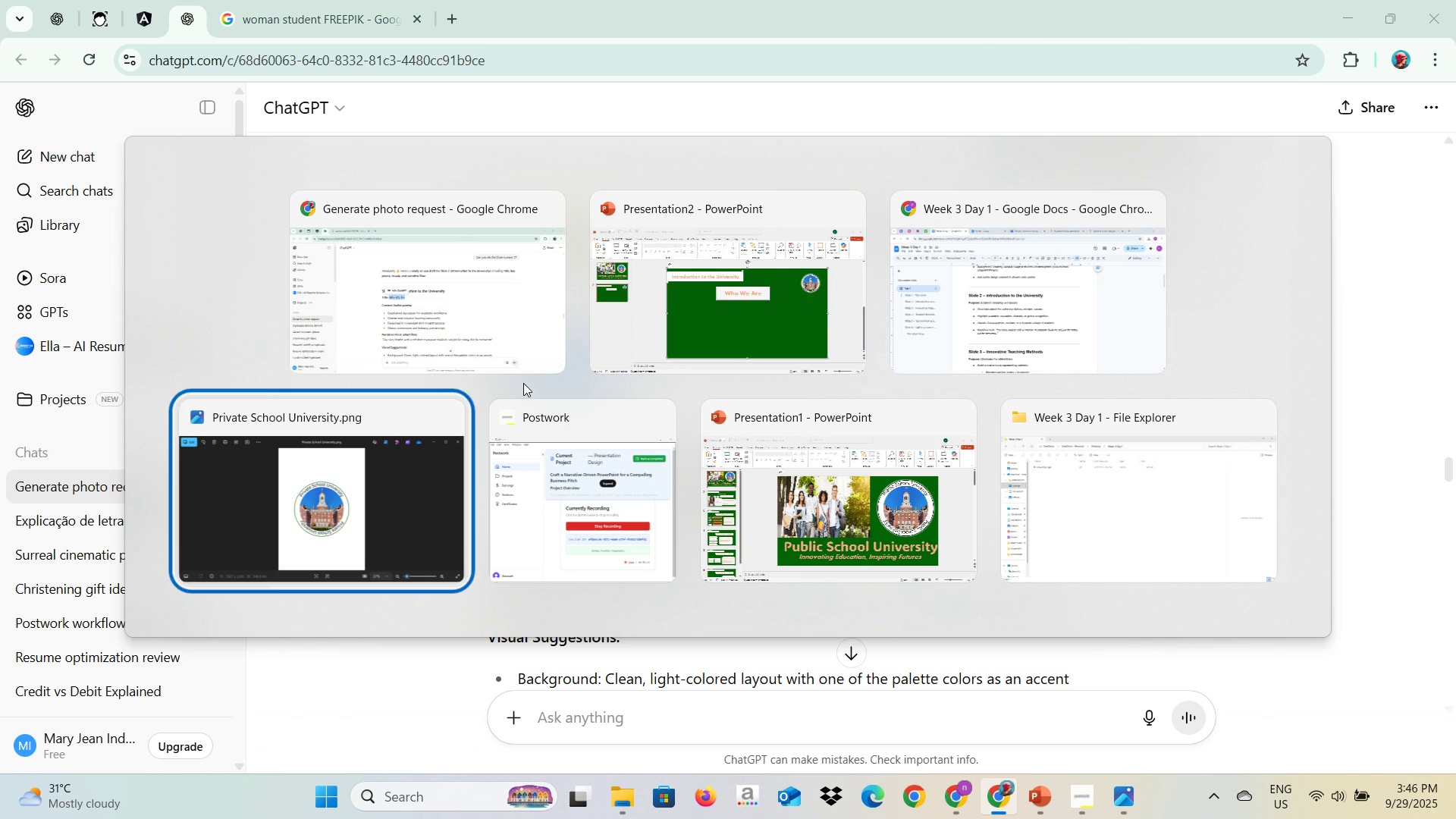 
key(Alt+Tab)
 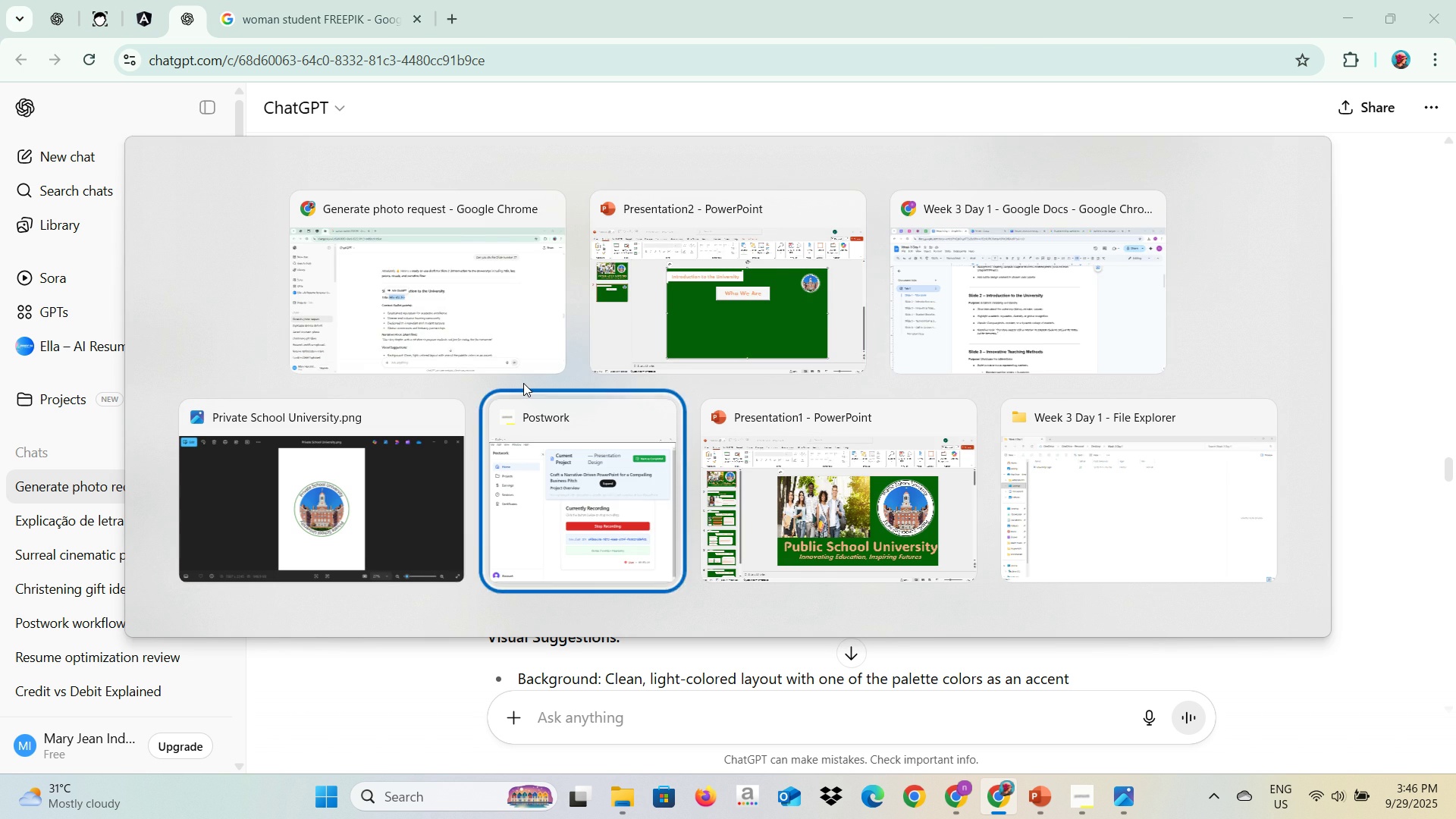 
key(Alt+Tab)
 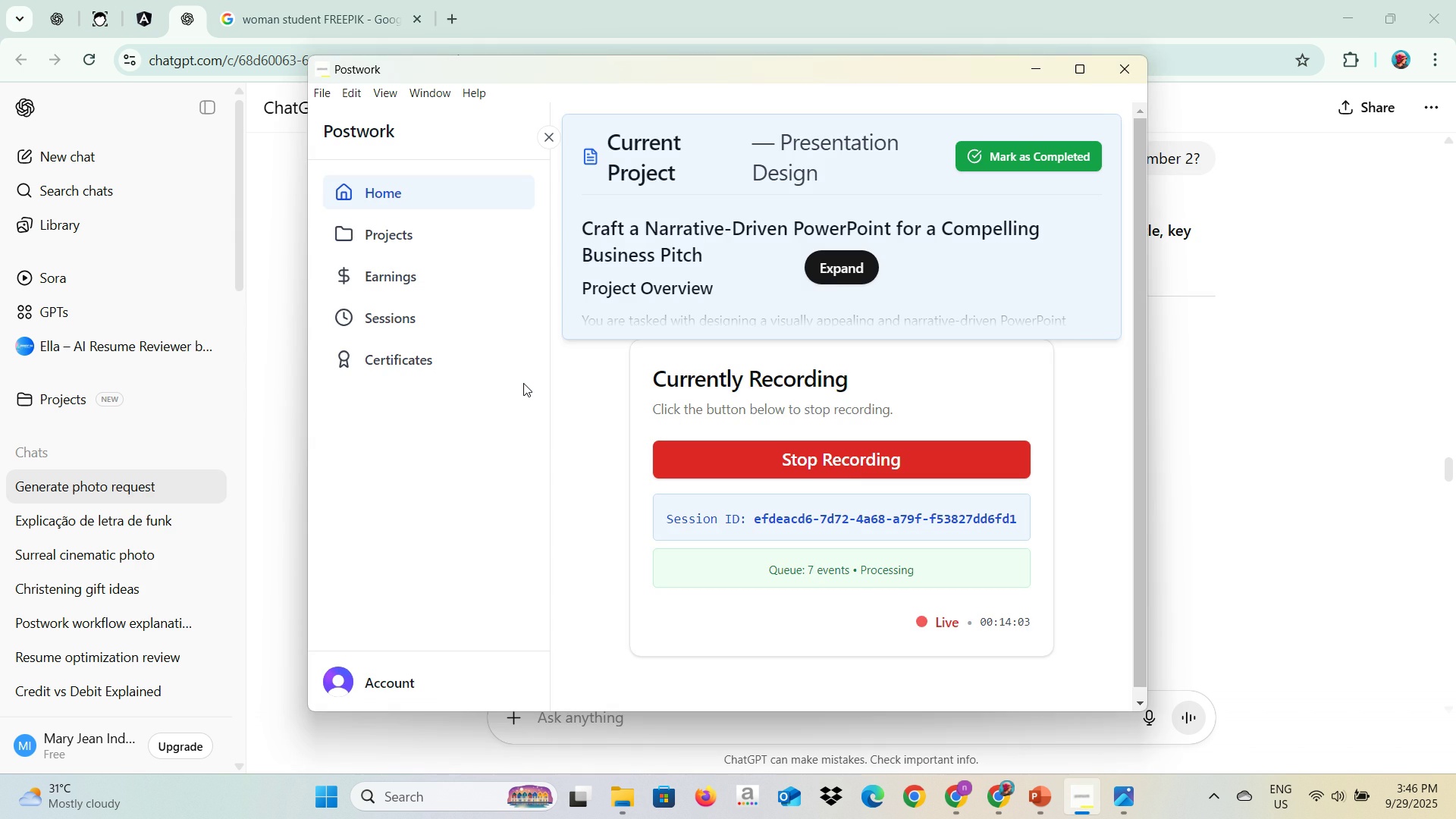 
hold_key(key=AltLeft, duration=0.72)